 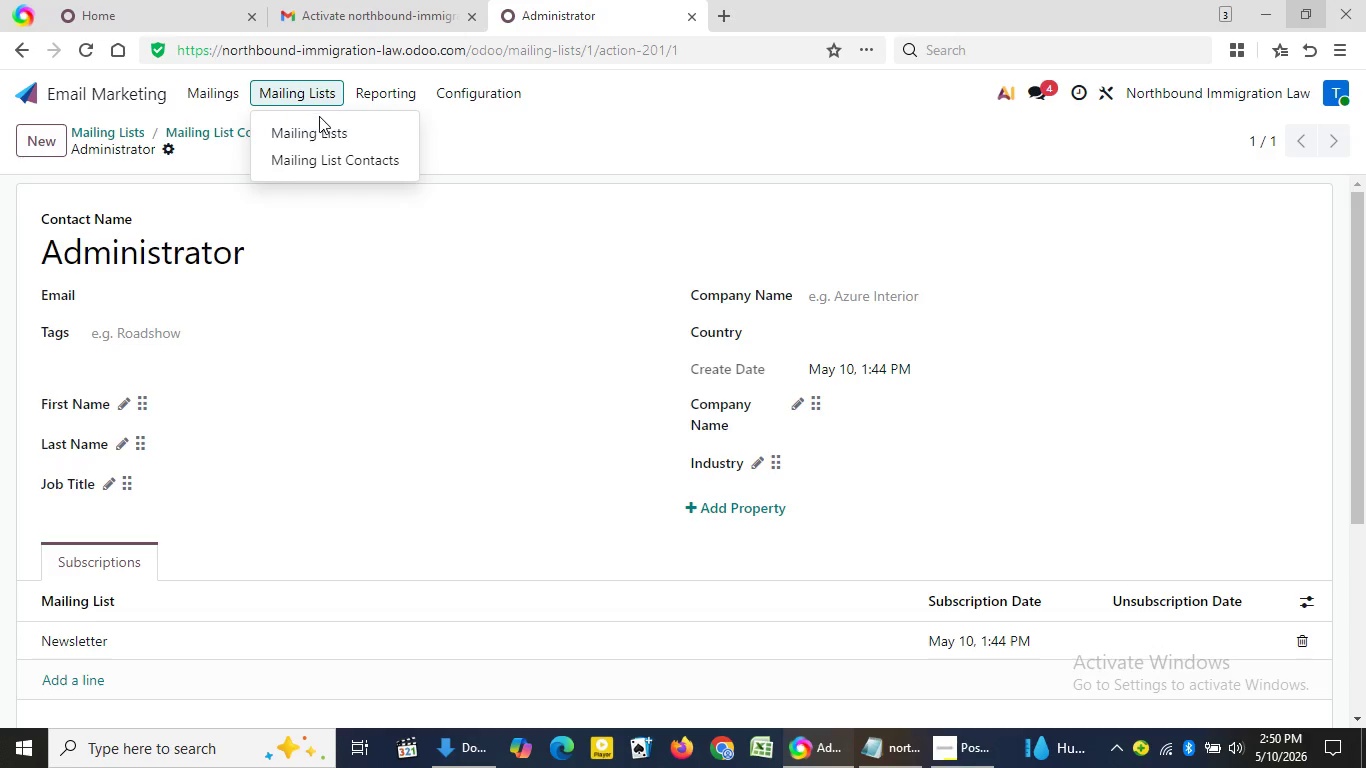 
left_click([321, 121])
 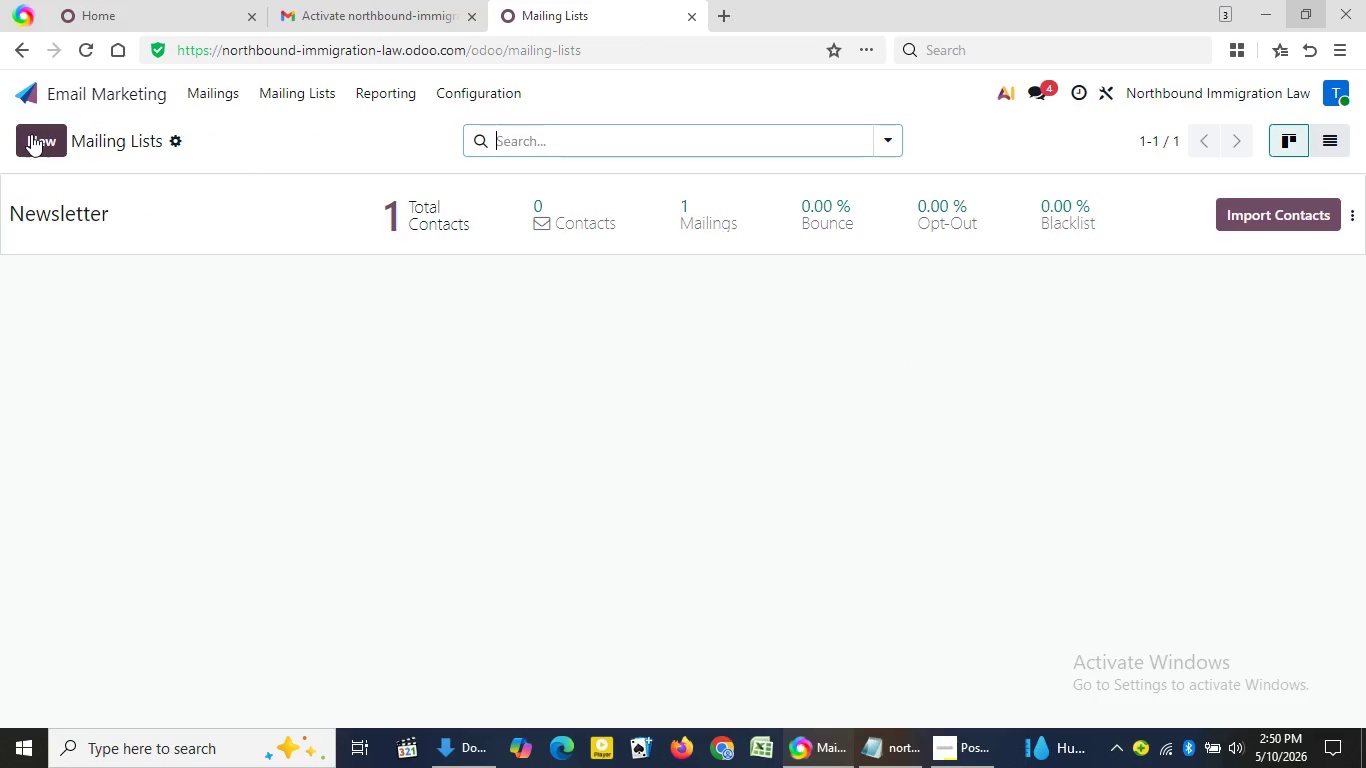 
left_click([31, 134])
 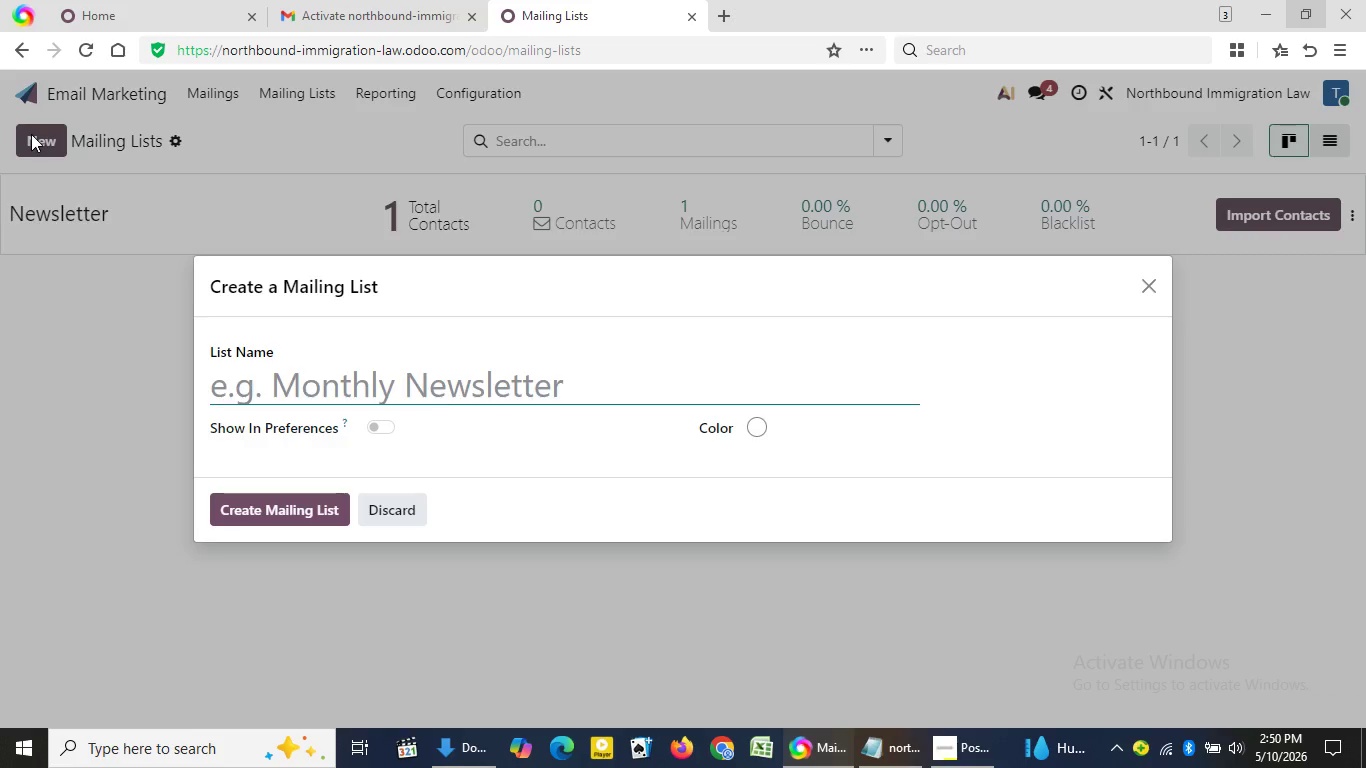 
key(Control+V)
 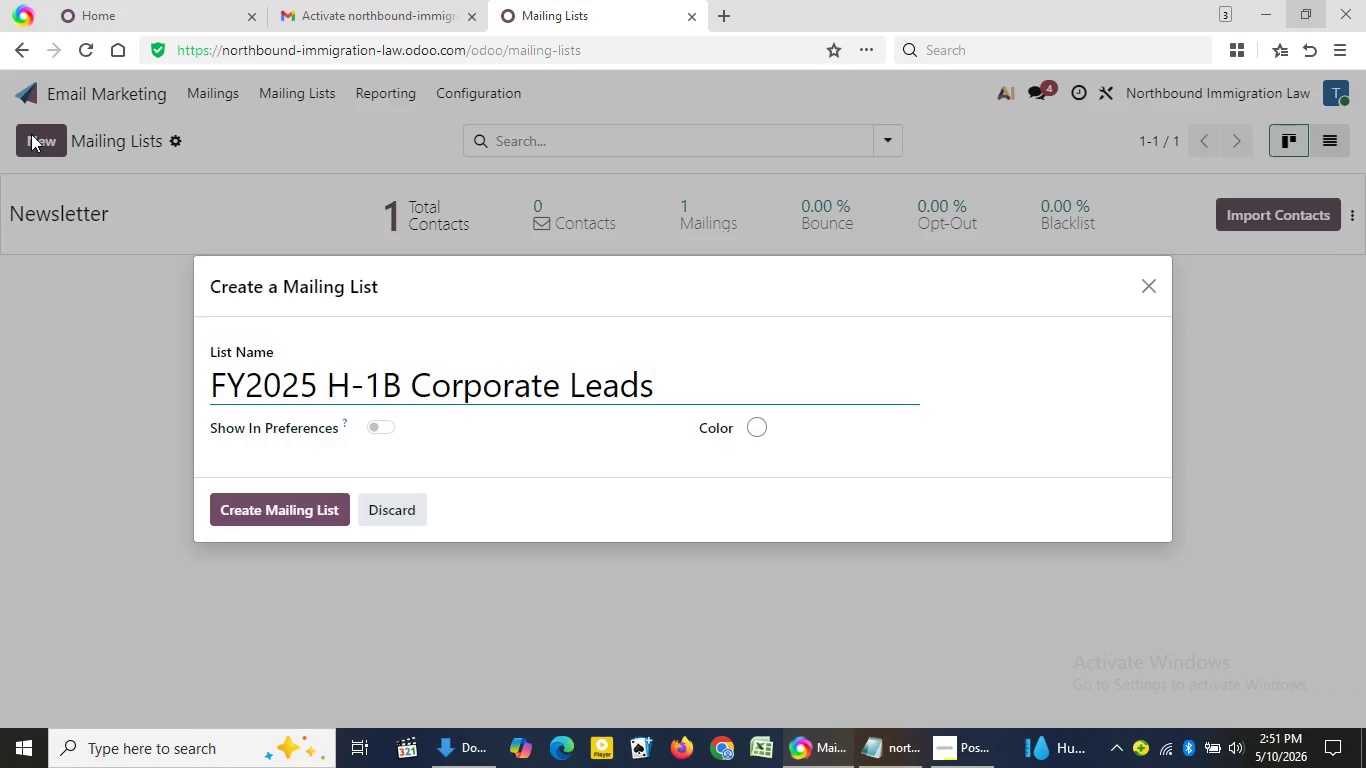 
key(Enter)
 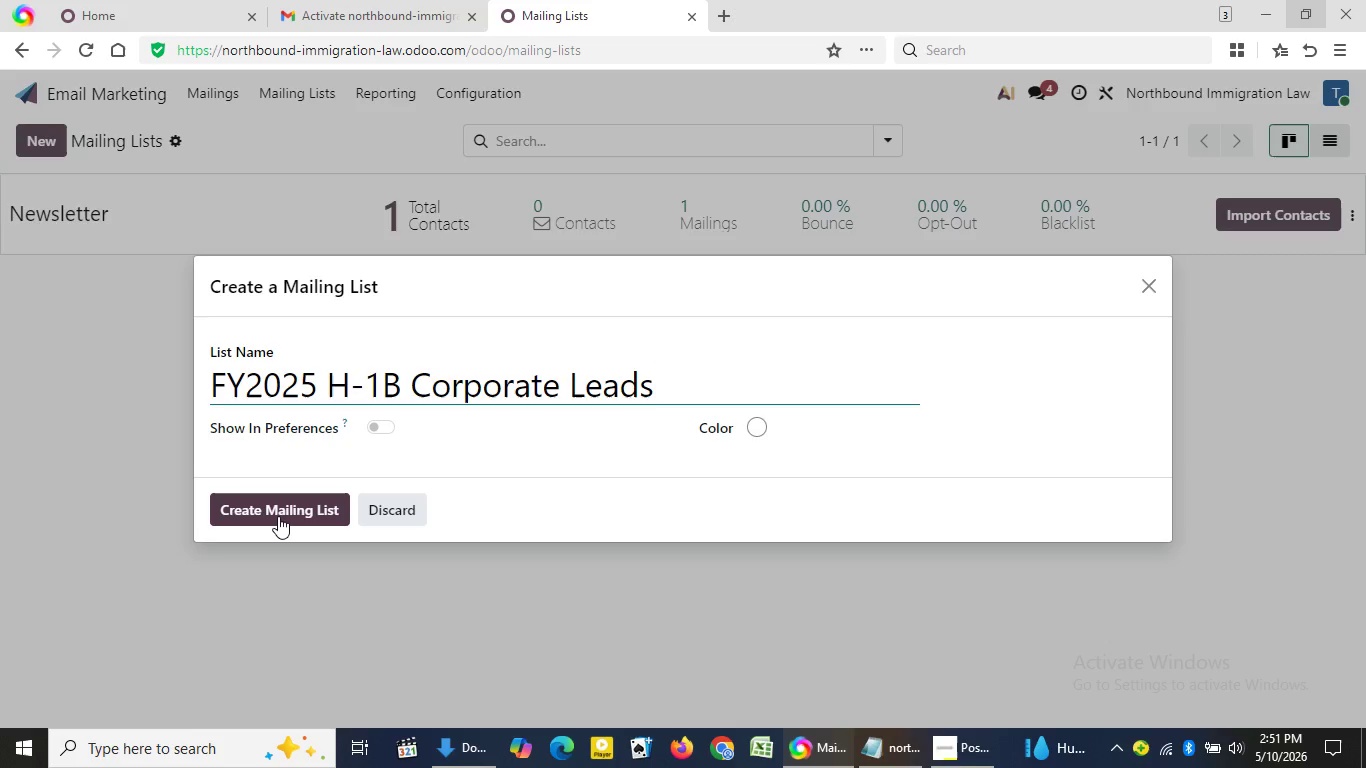 
left_click([278, 516])
 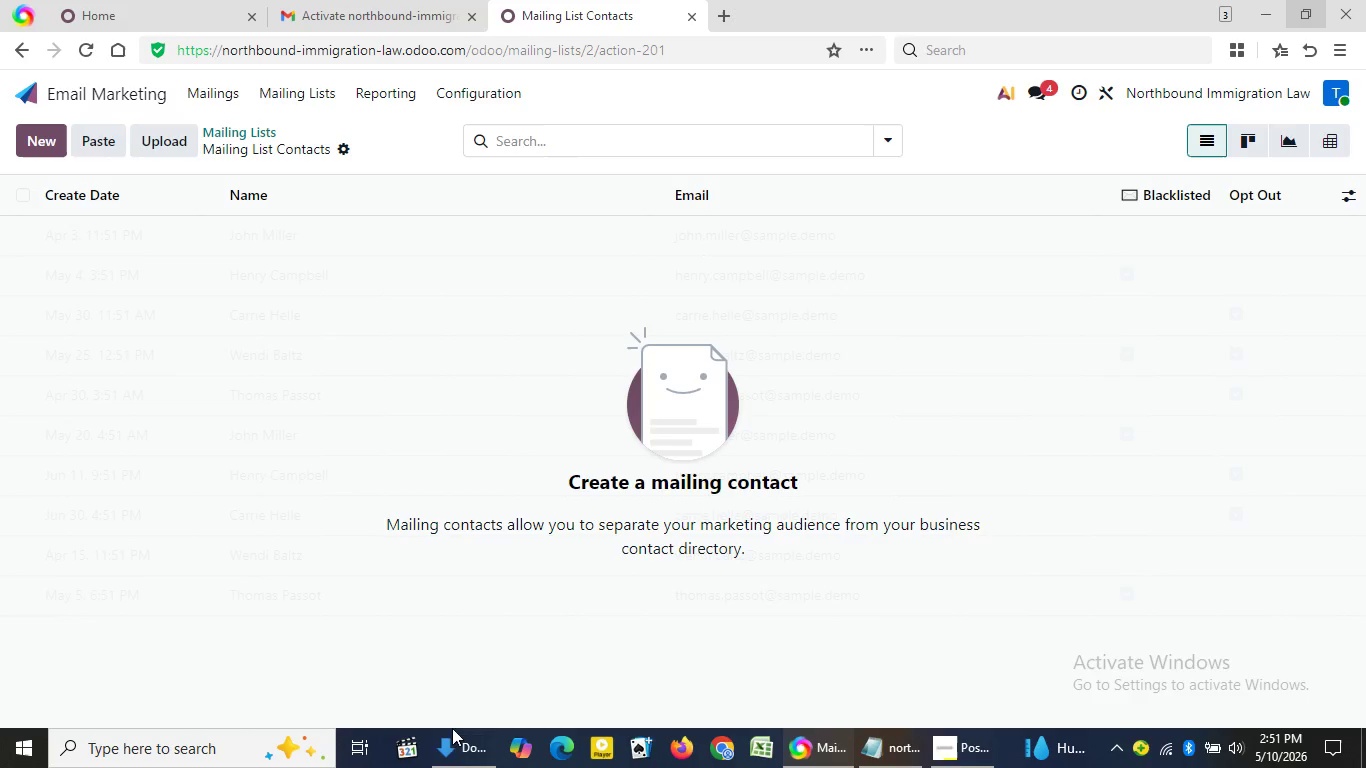 
left_click([460, 747])
 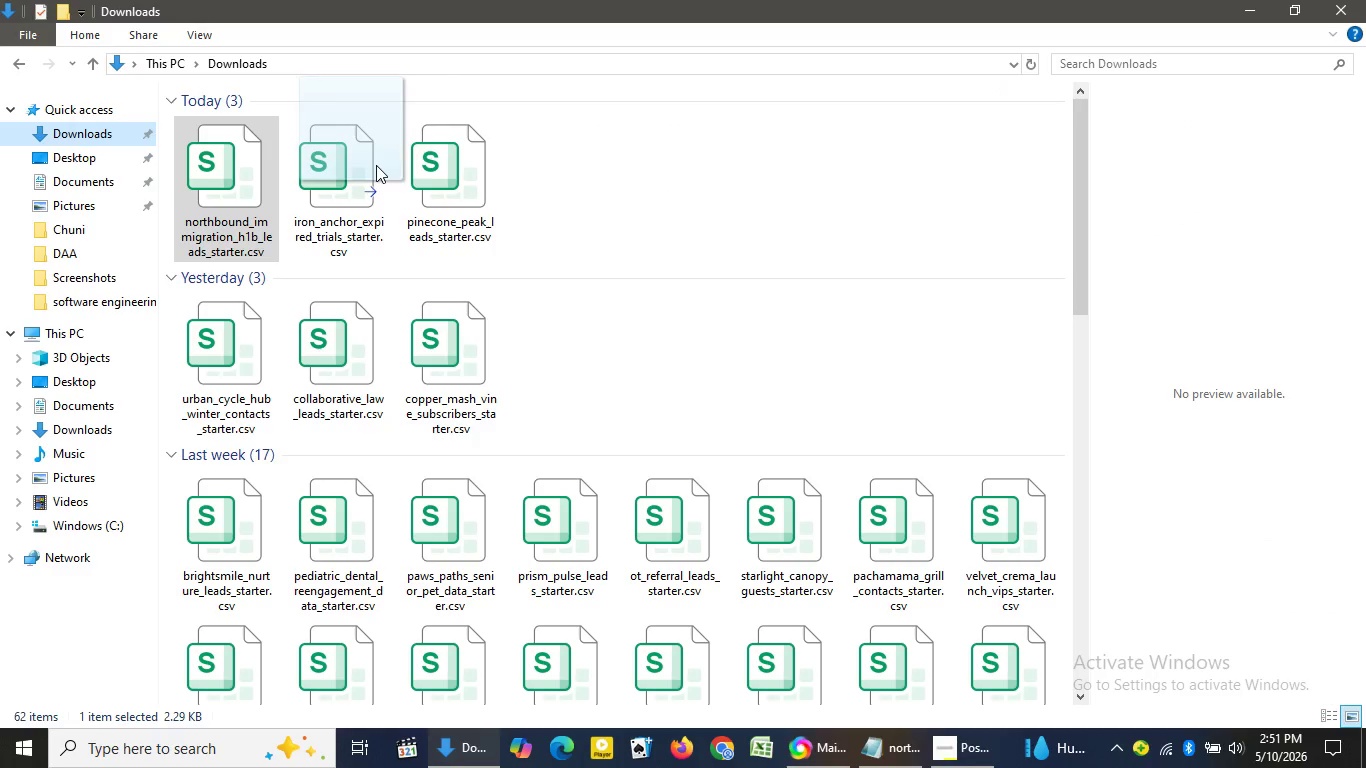 
left_click_drag(start_coordinate=[257, 201], to_coordinate=[882, 556])
 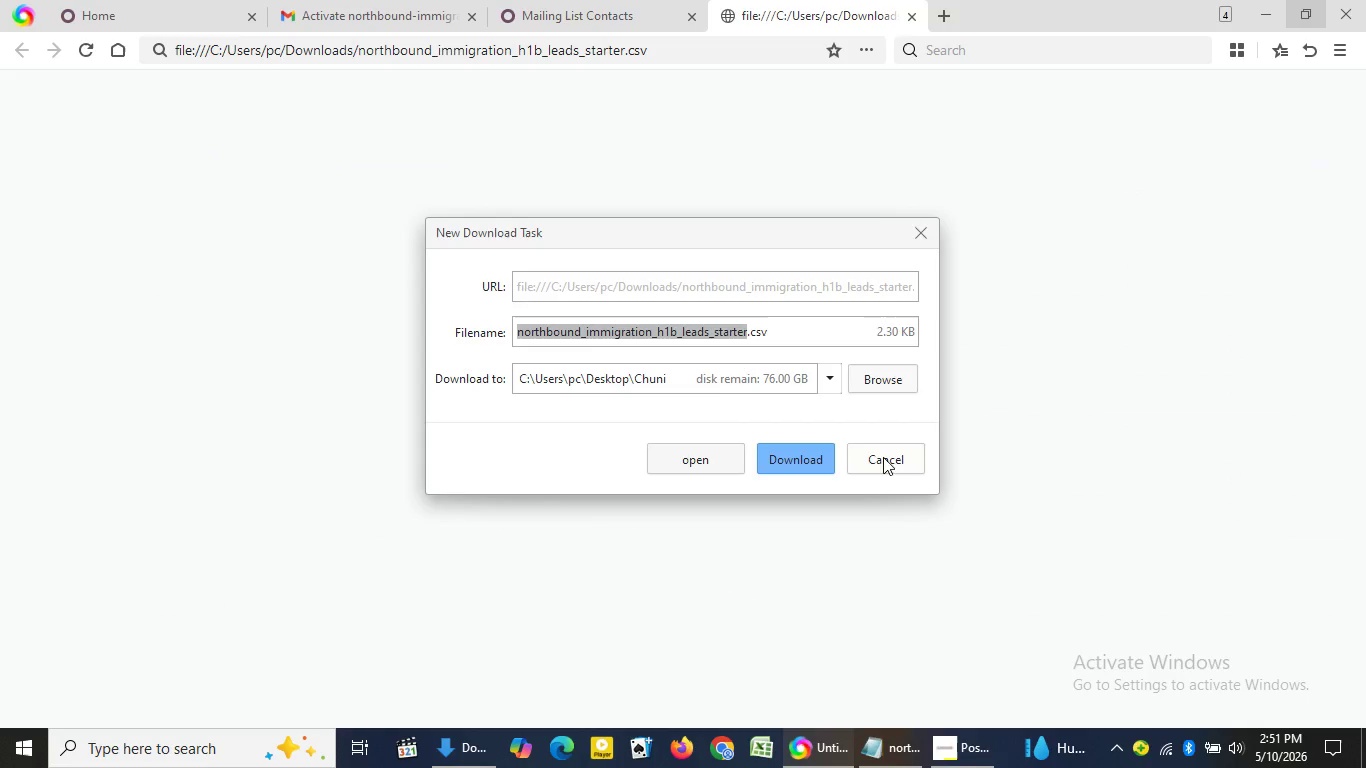 
left_click([883, 456])
 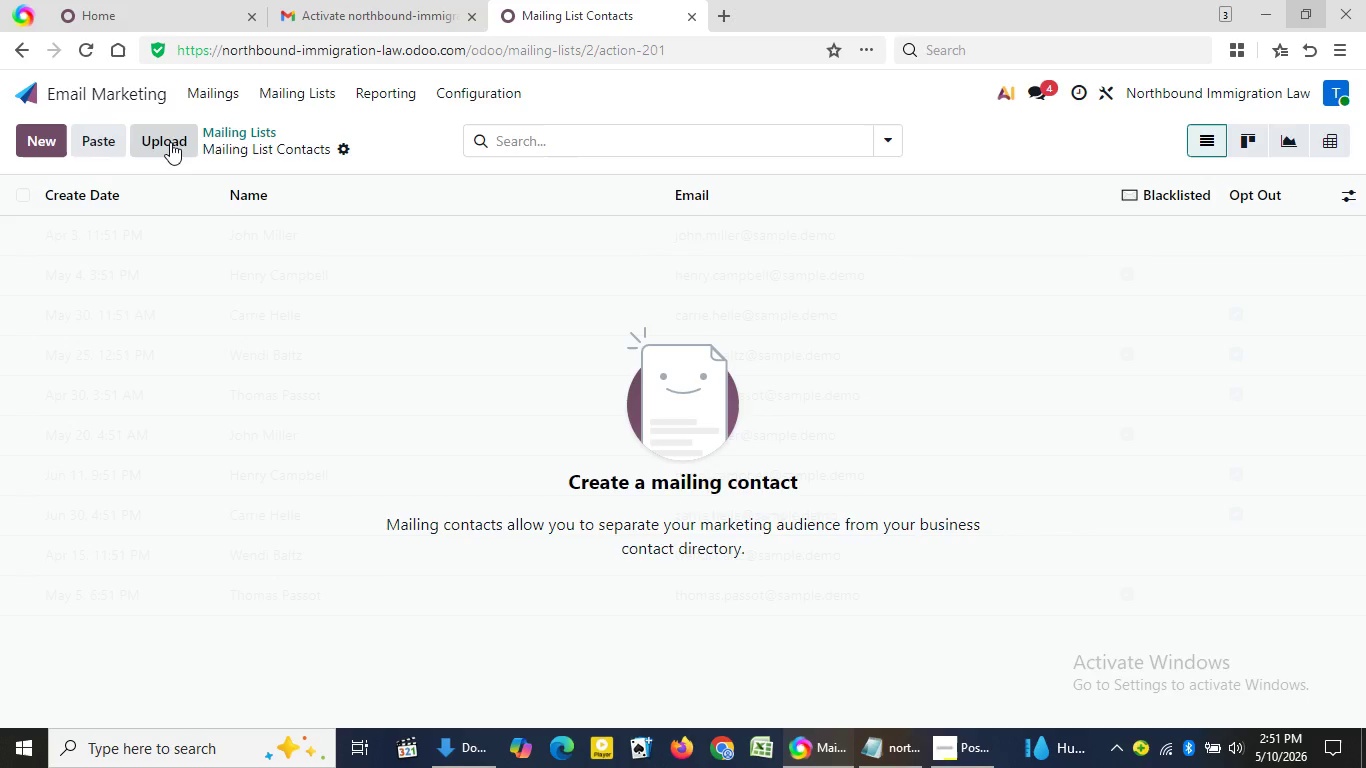 
left_click([170, 142])
 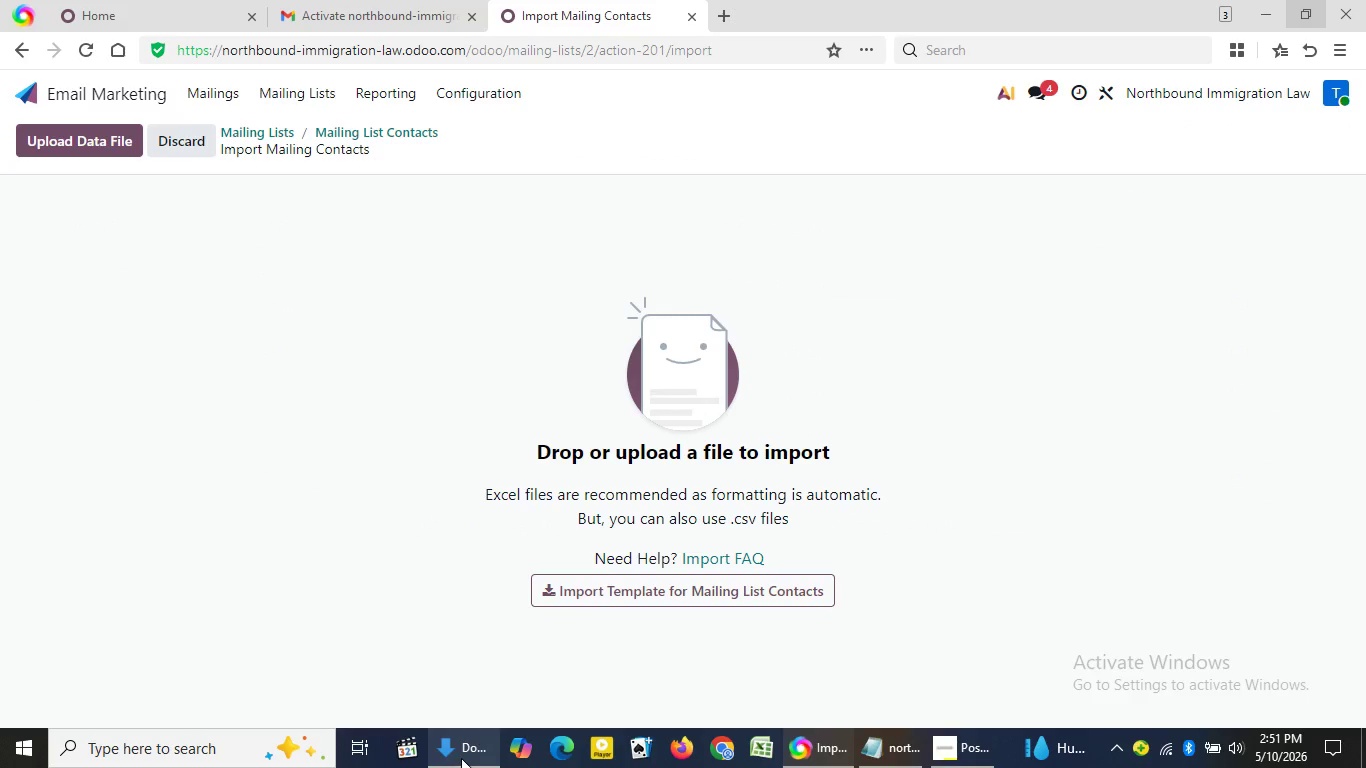 
left_click([461, 758])
 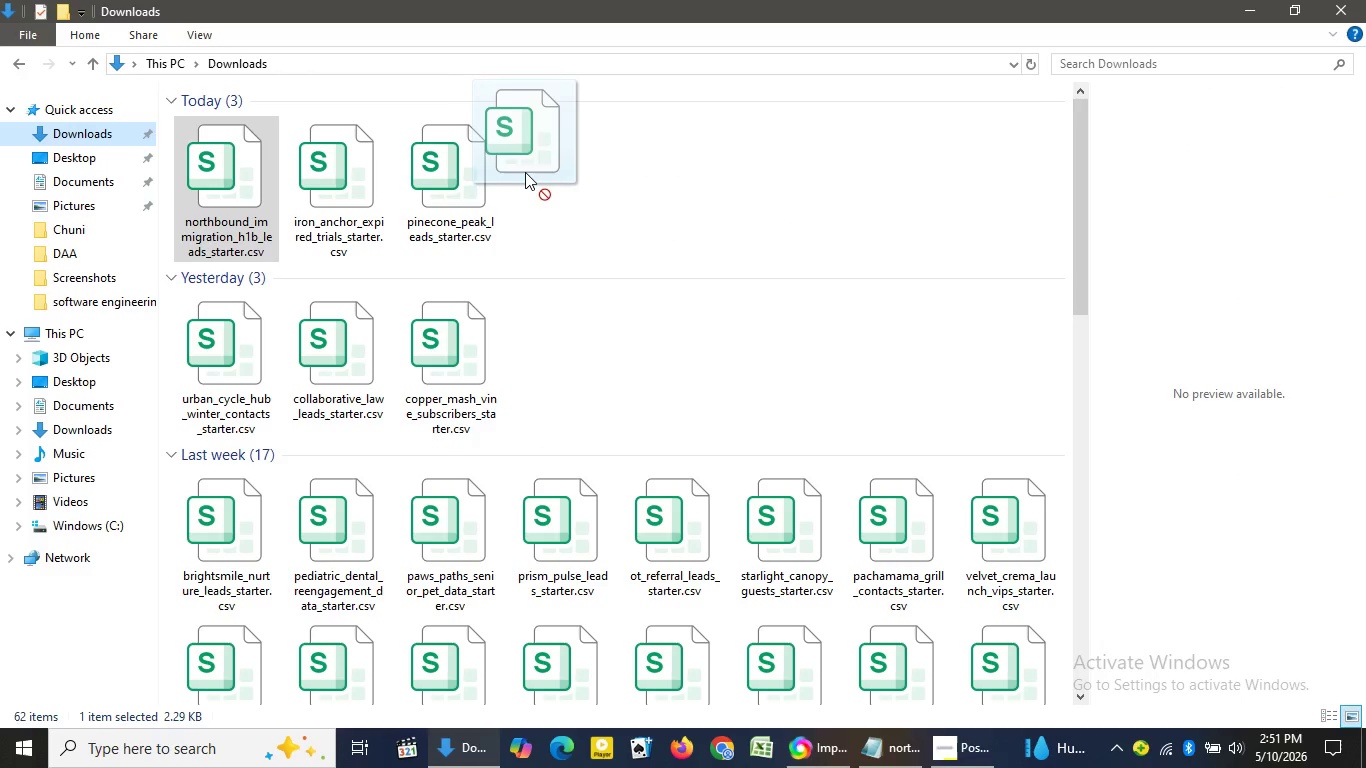 
left_click_drag(start_coordinate=[254, 213], to_coordinate=[844, 433])
 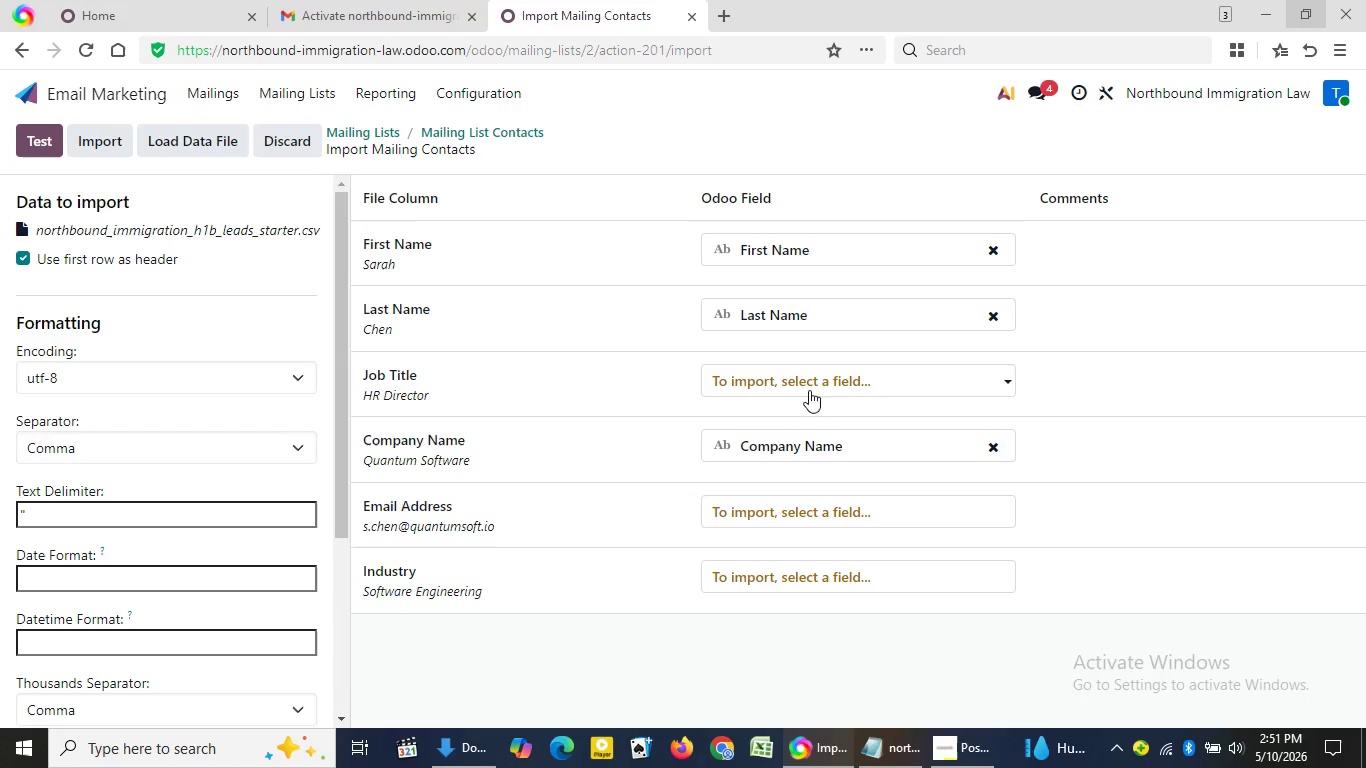 
wait(5.44)
 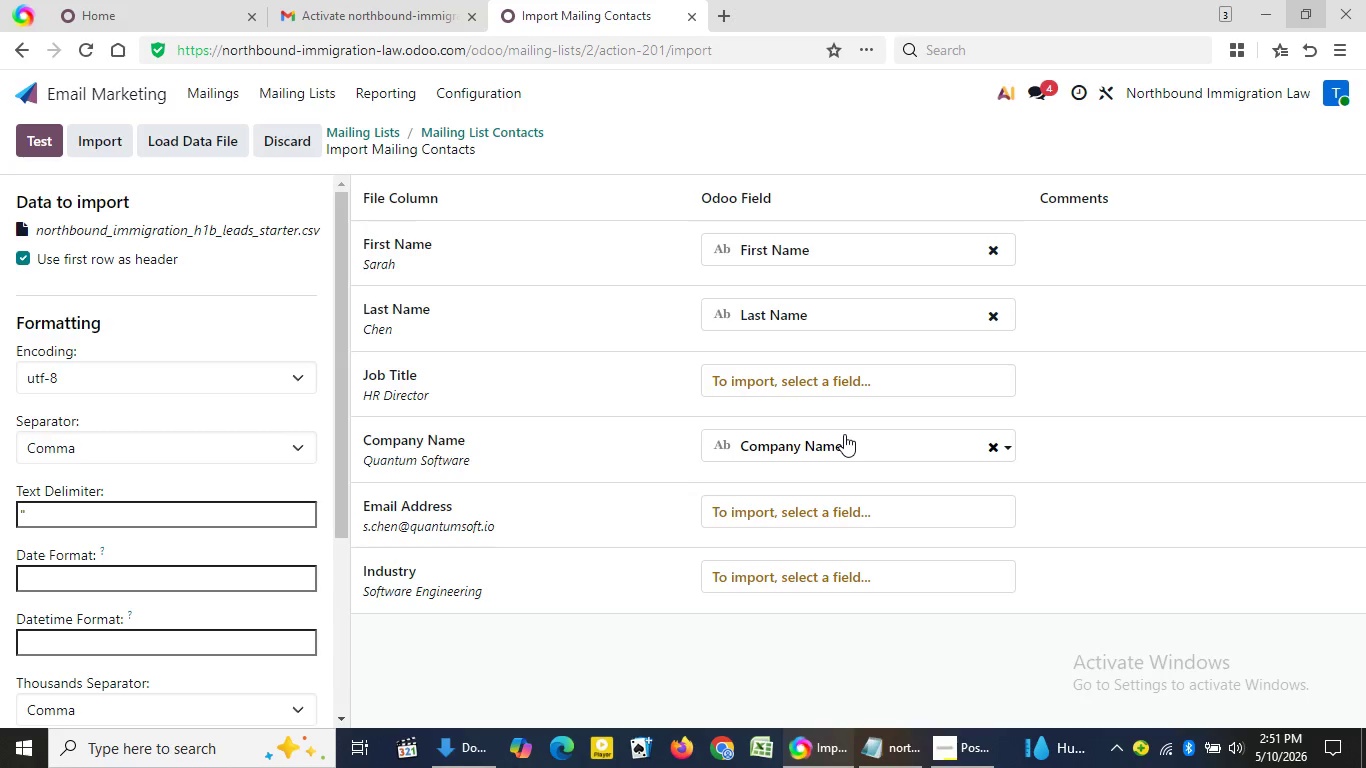 
left_click([829, 386])
 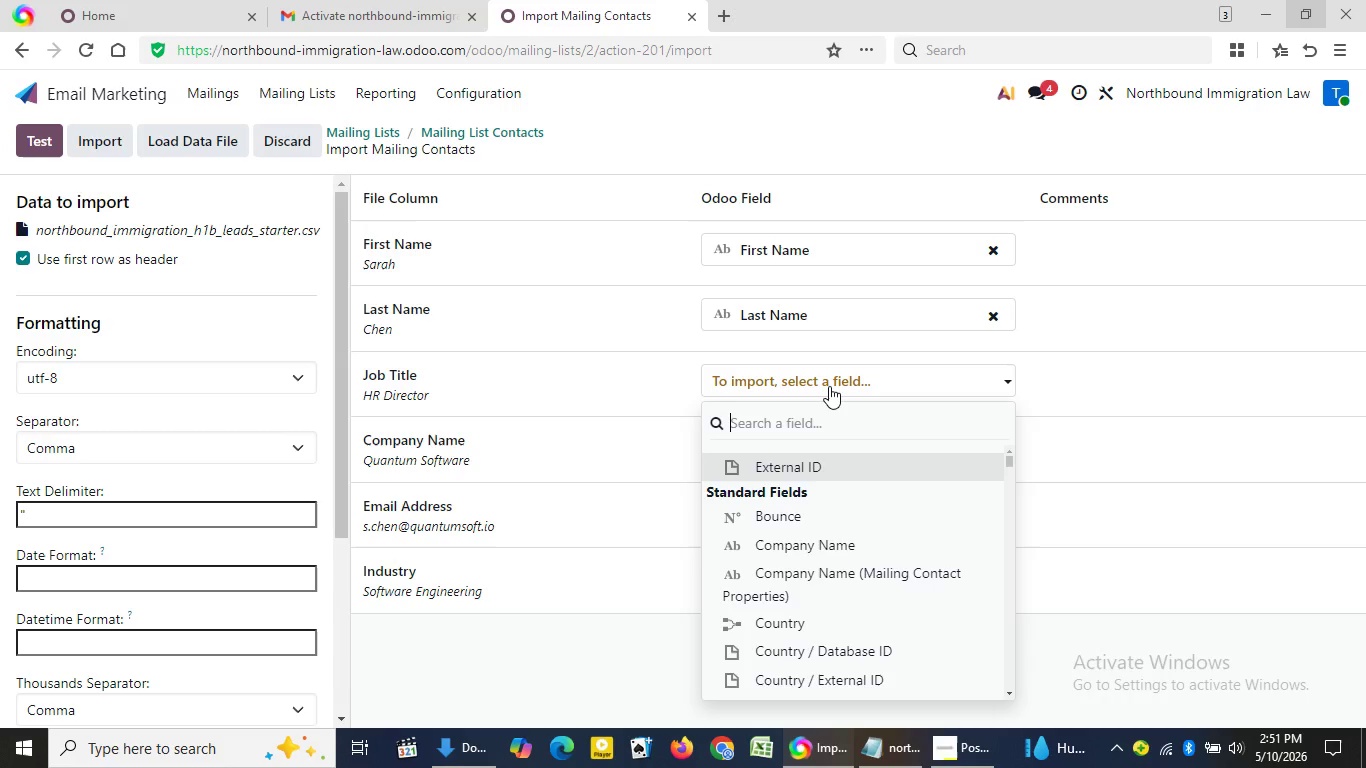 
hold_key(key=ShiftLeft, duration=1.5)
 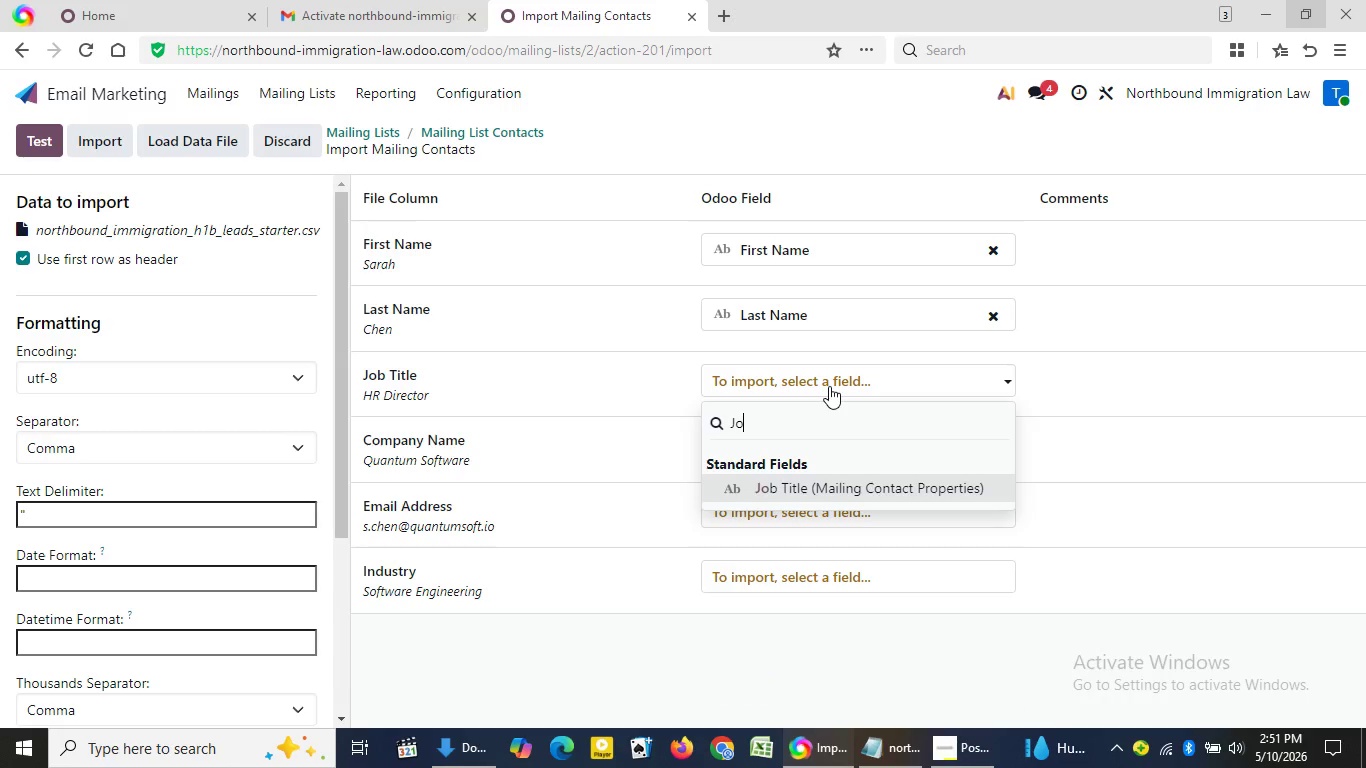 
type(Job)
 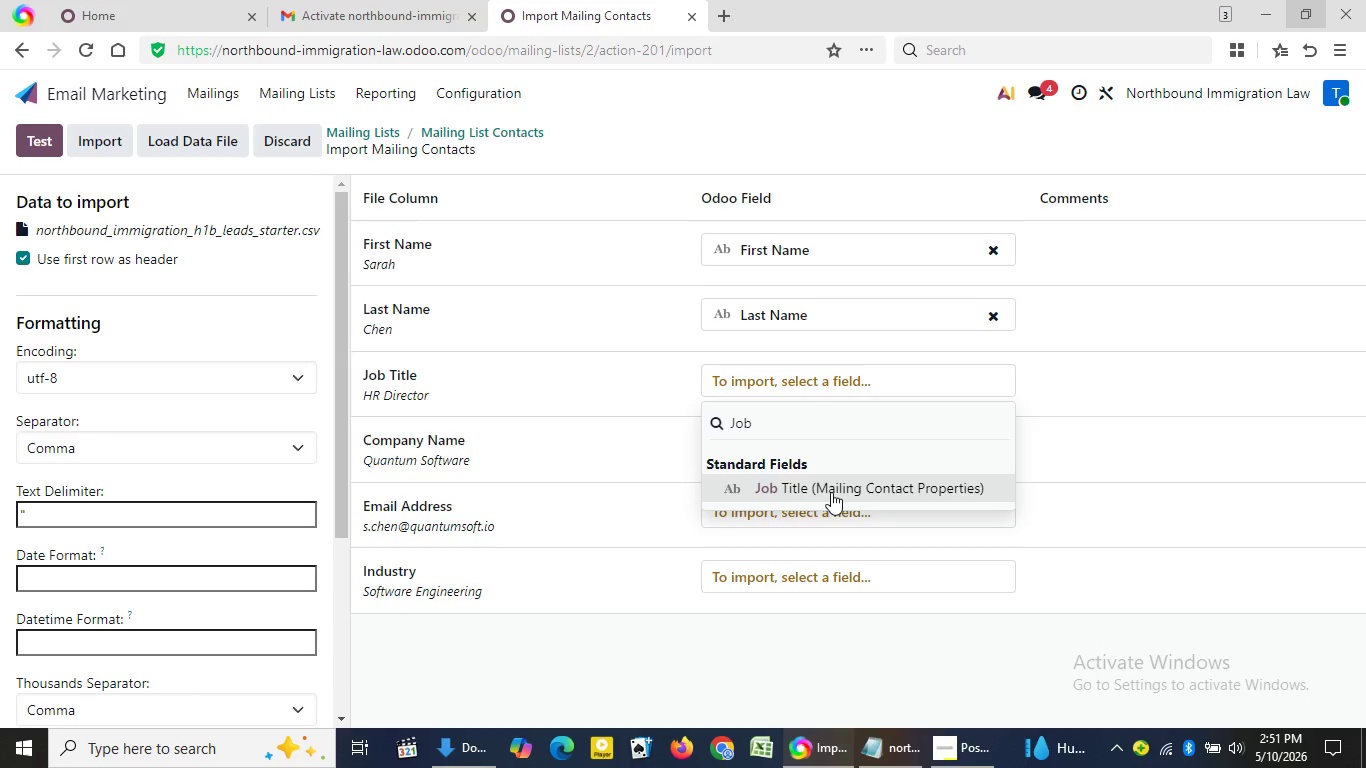 
left_click([831, 492])
 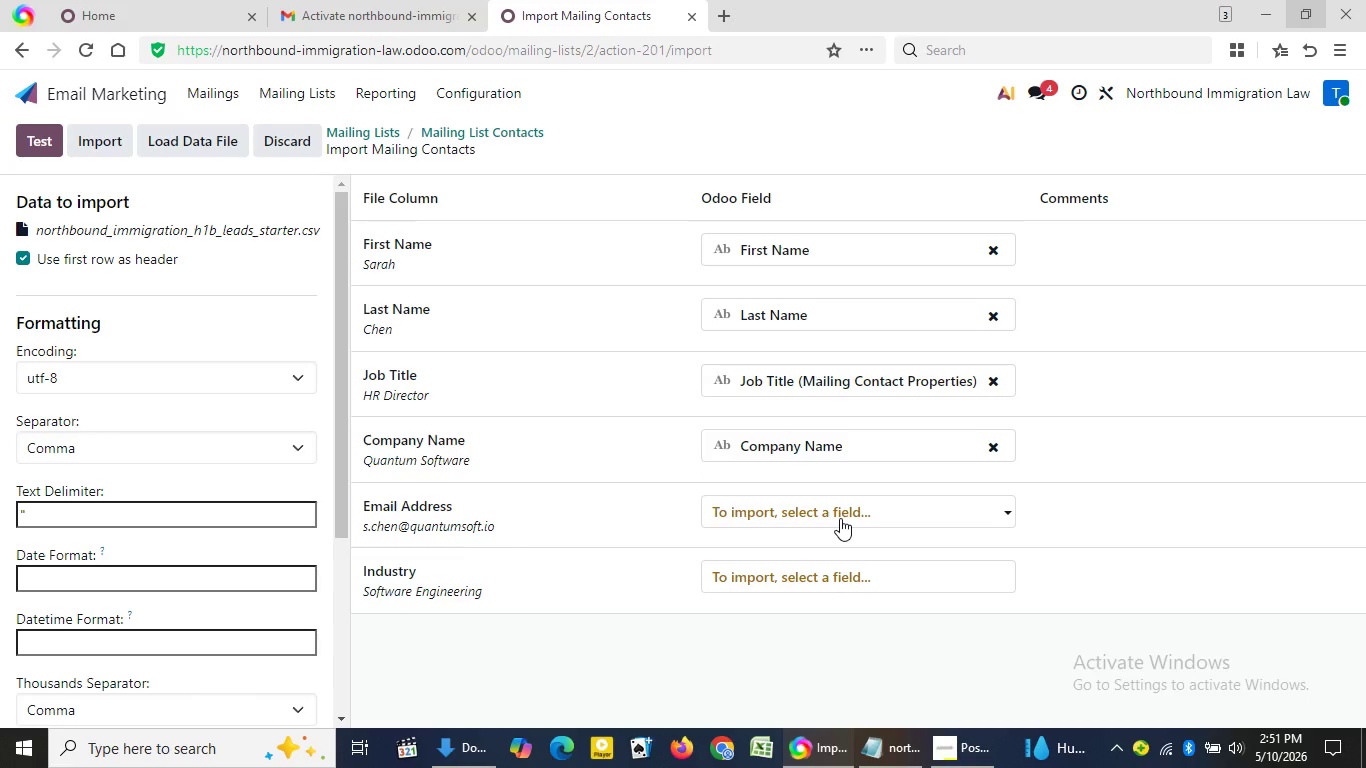 
left_click([840, 518])
 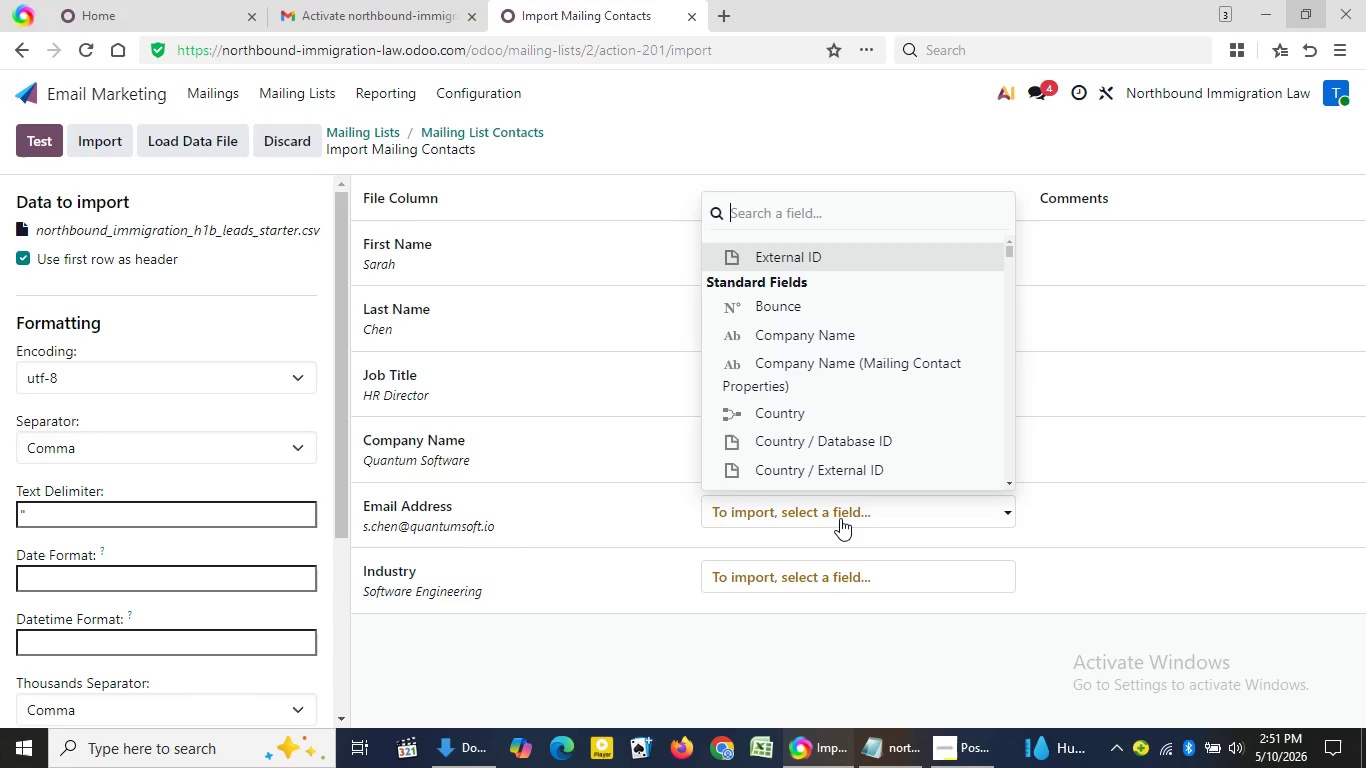 
type(Email)
 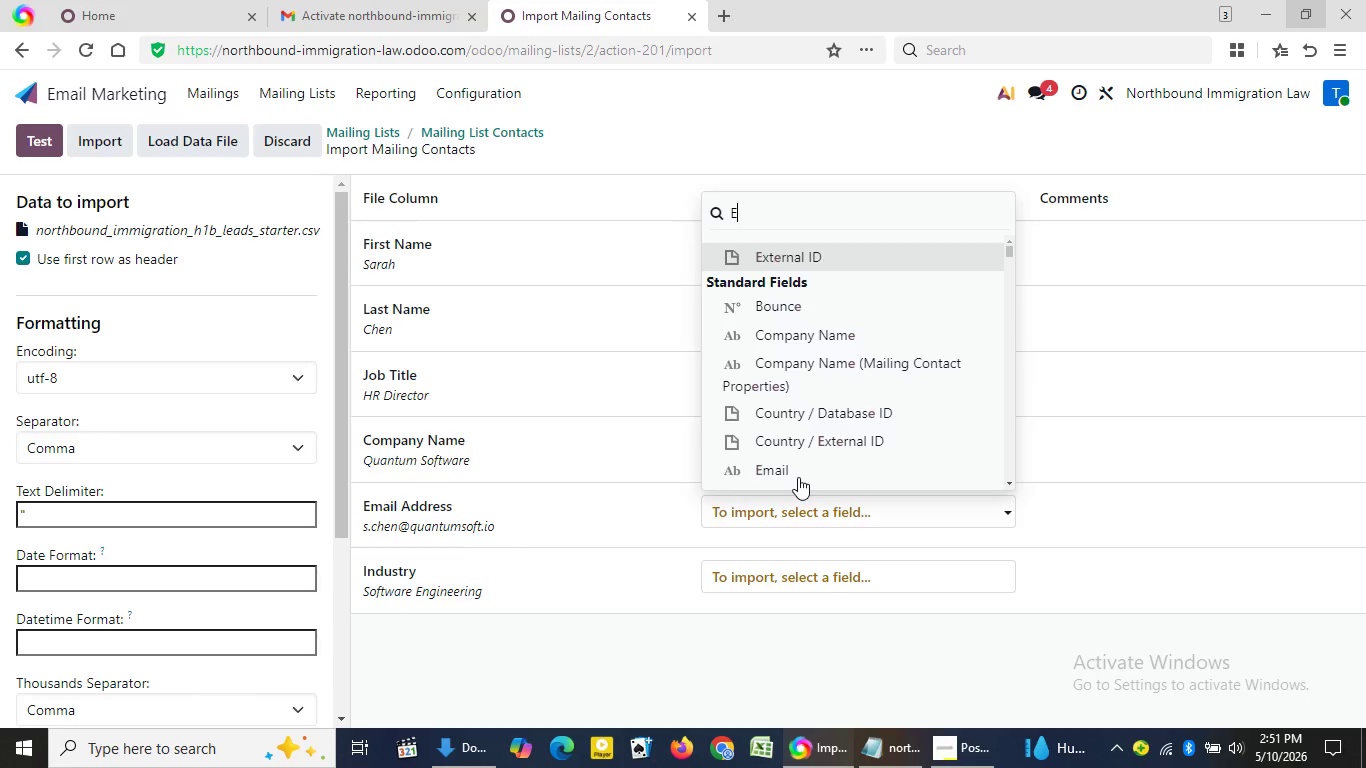 
left_click([806, 473])
 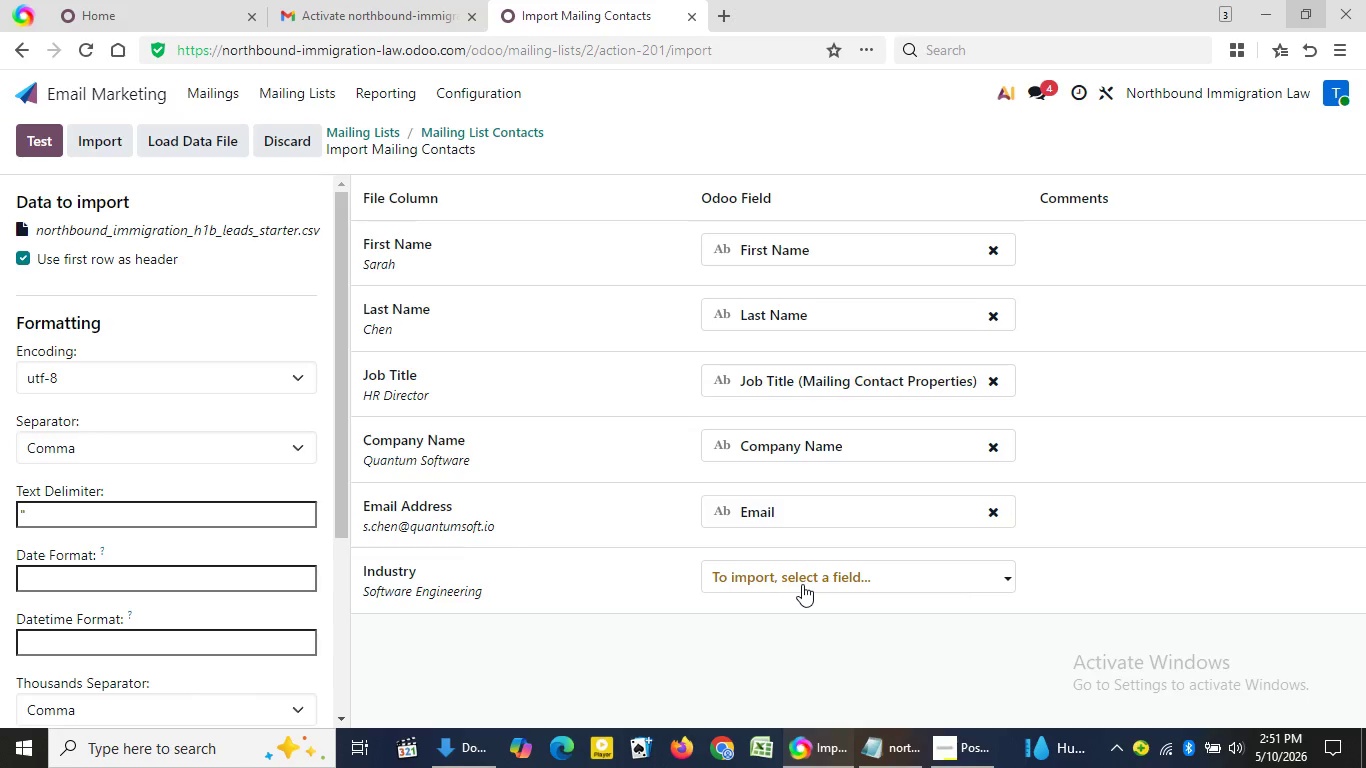 
left_click([802, 584])
 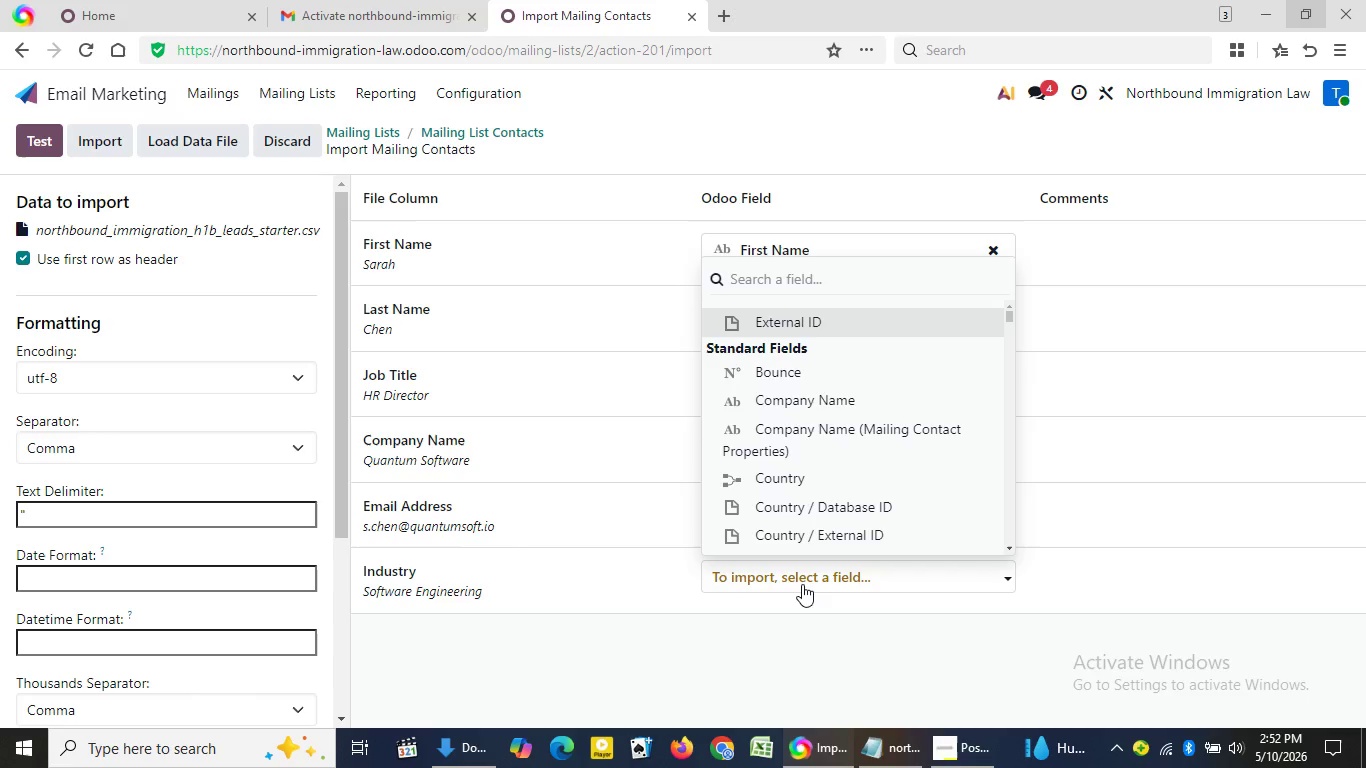 
type(ind)
 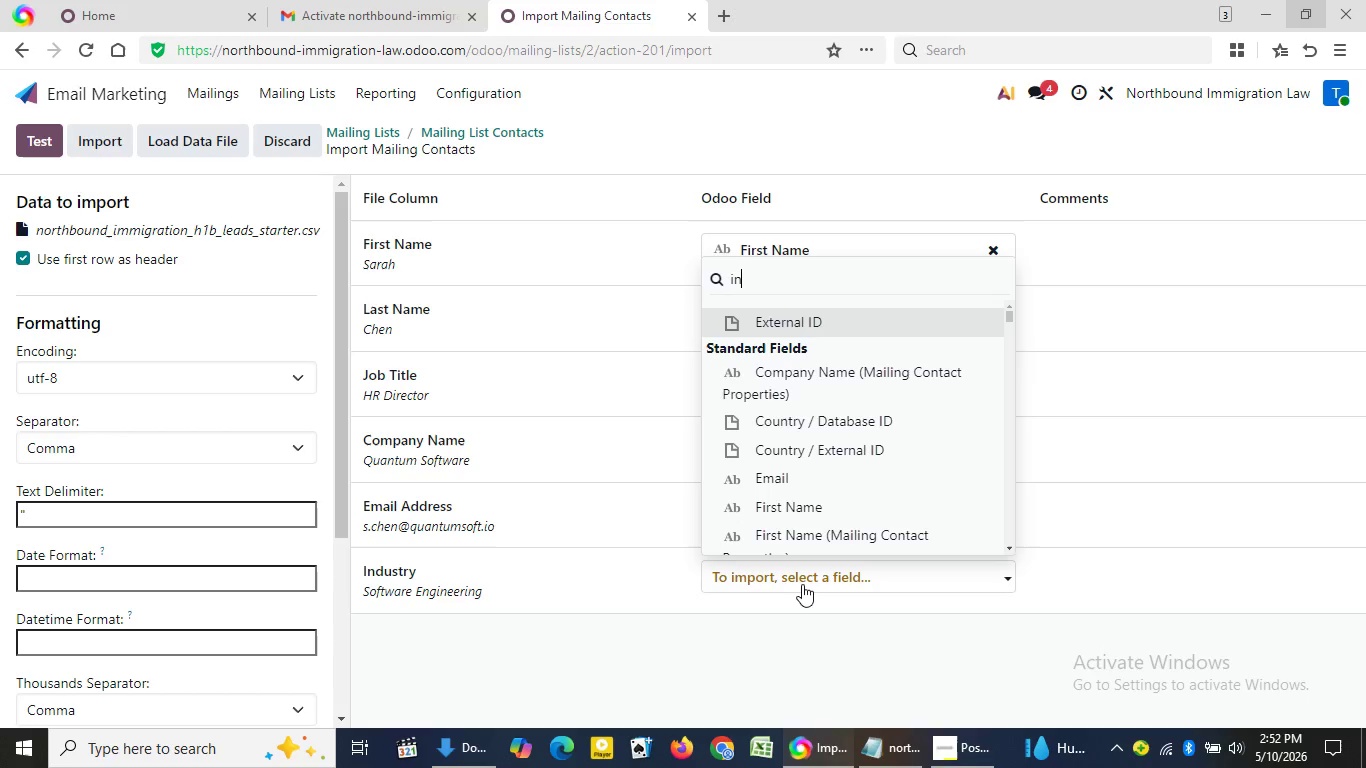 
type(nd)
 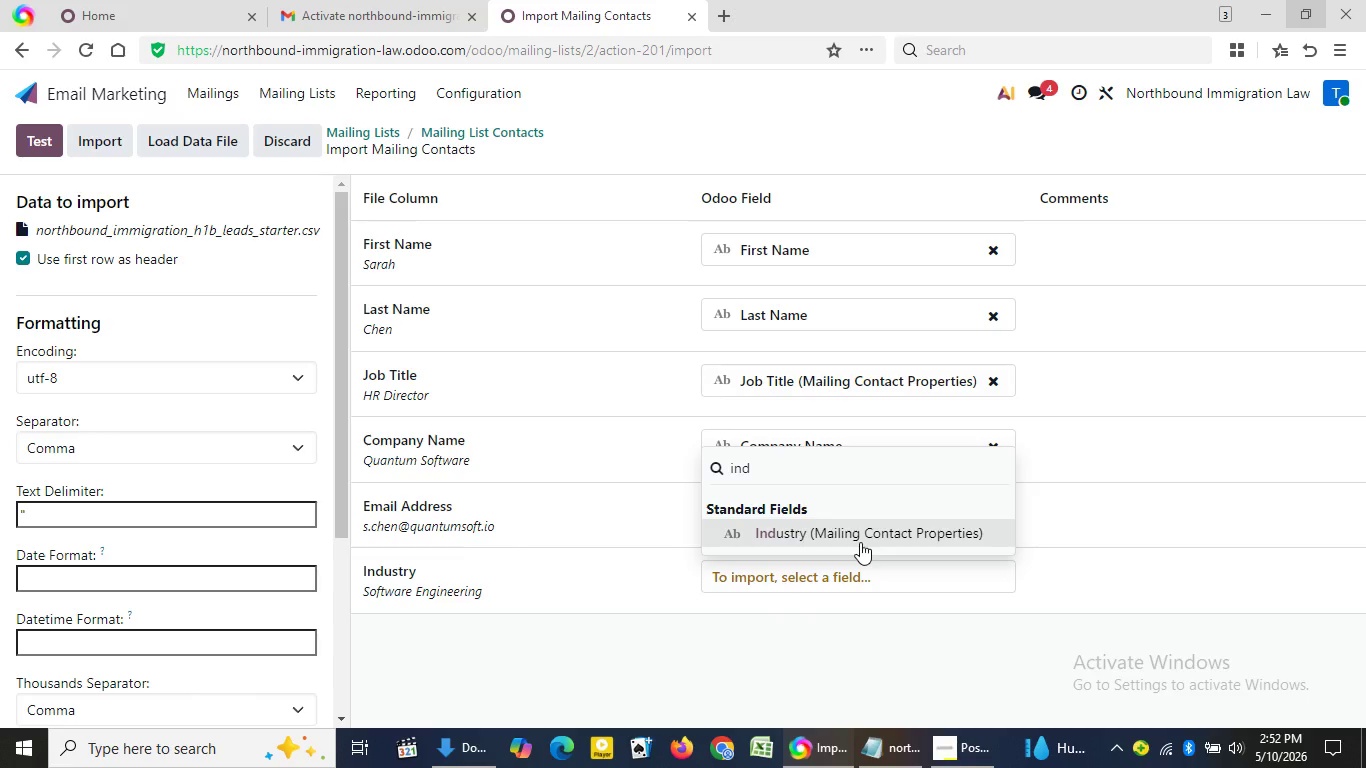 
left_click([860, 542])
 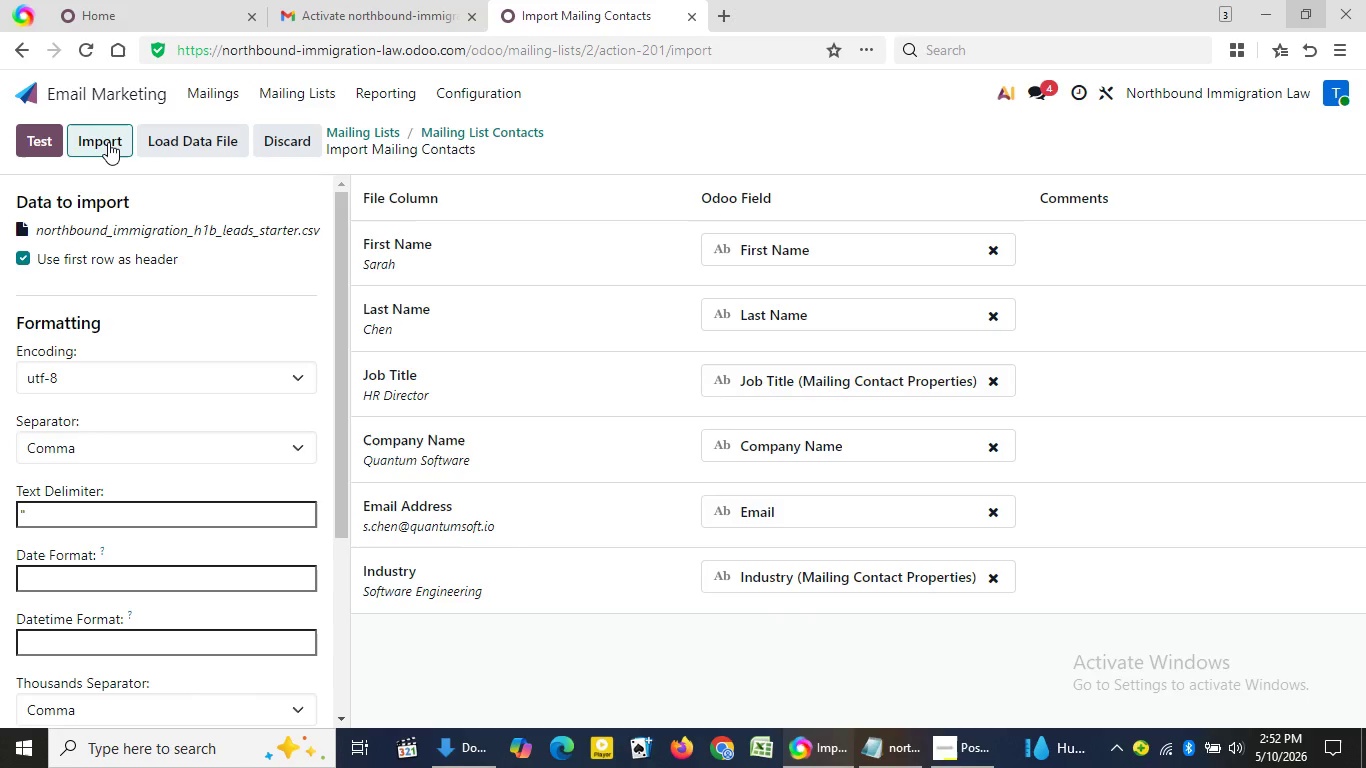 
left_click([108, 142])
 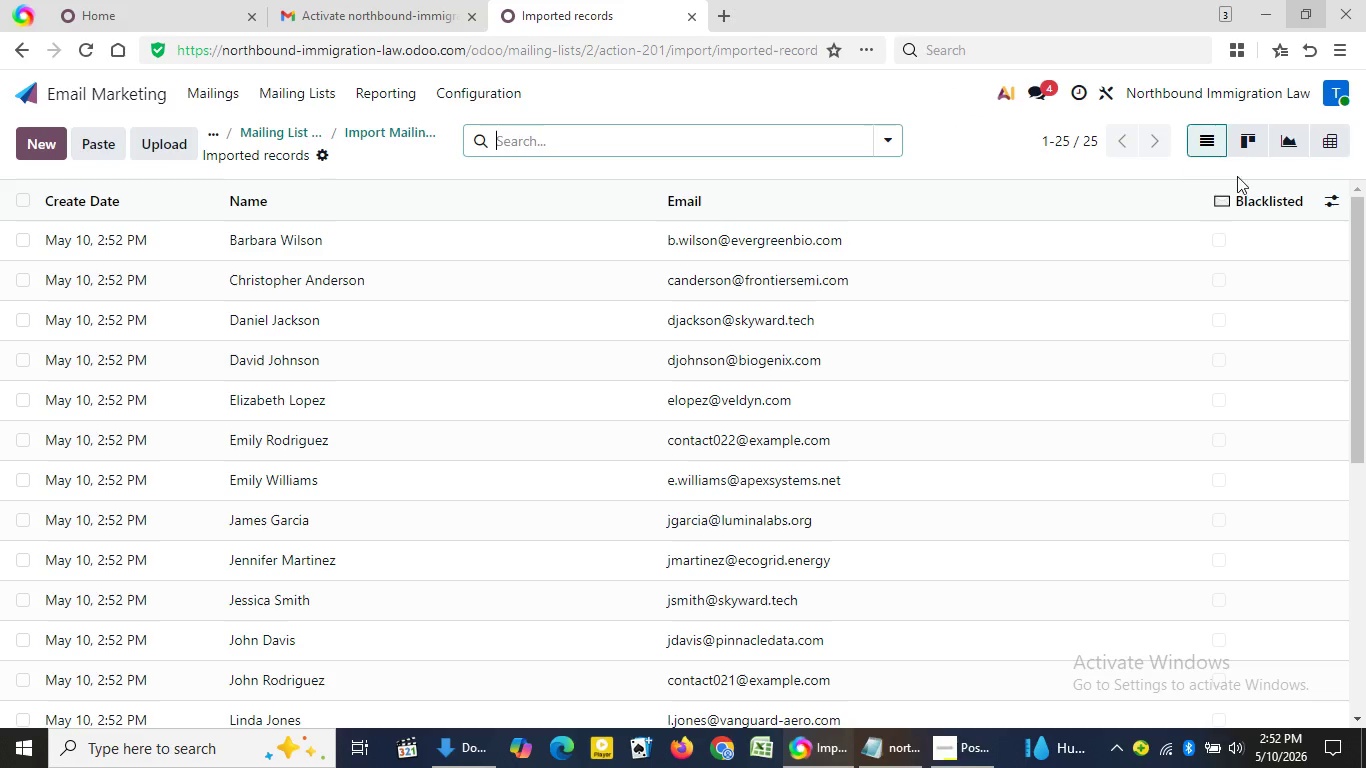 
wait(7.99)
 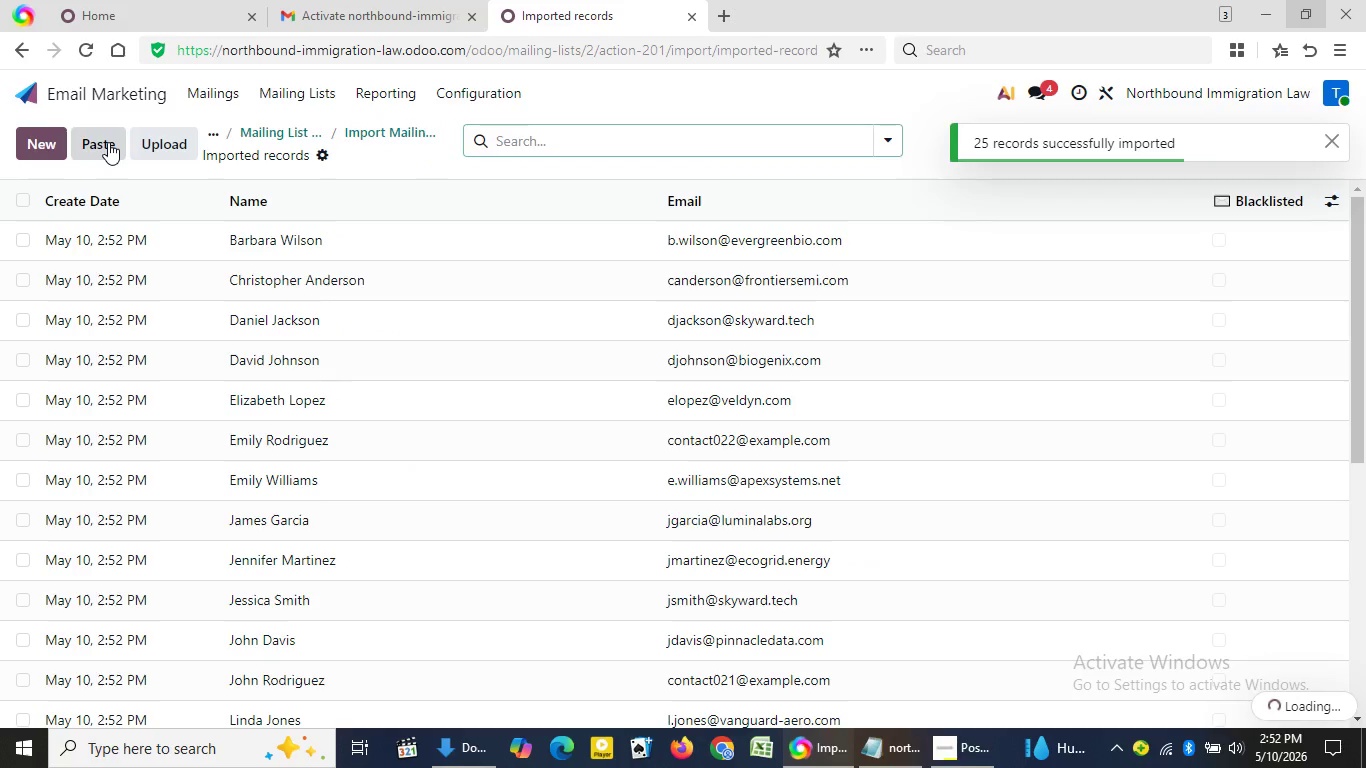 
left_click([1337, 195])
 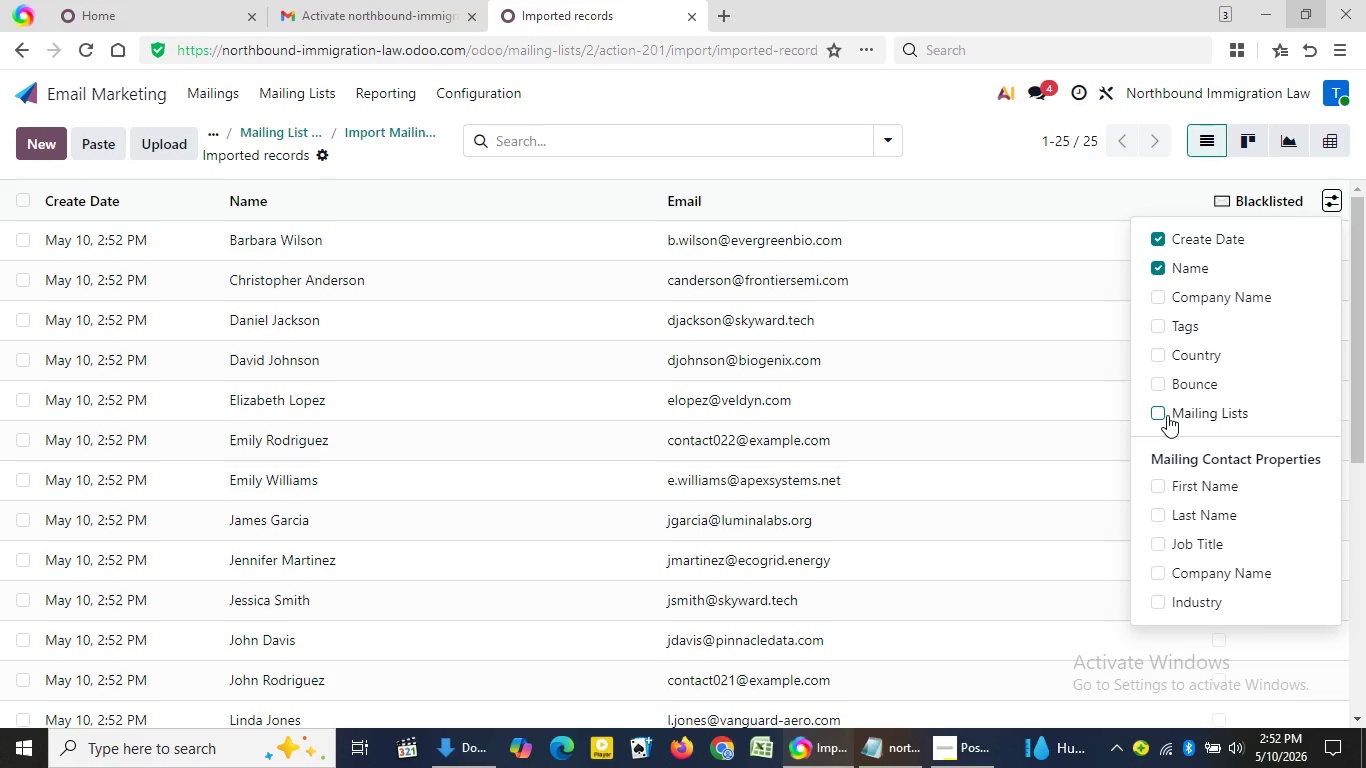 
left_click([1167, 415])
 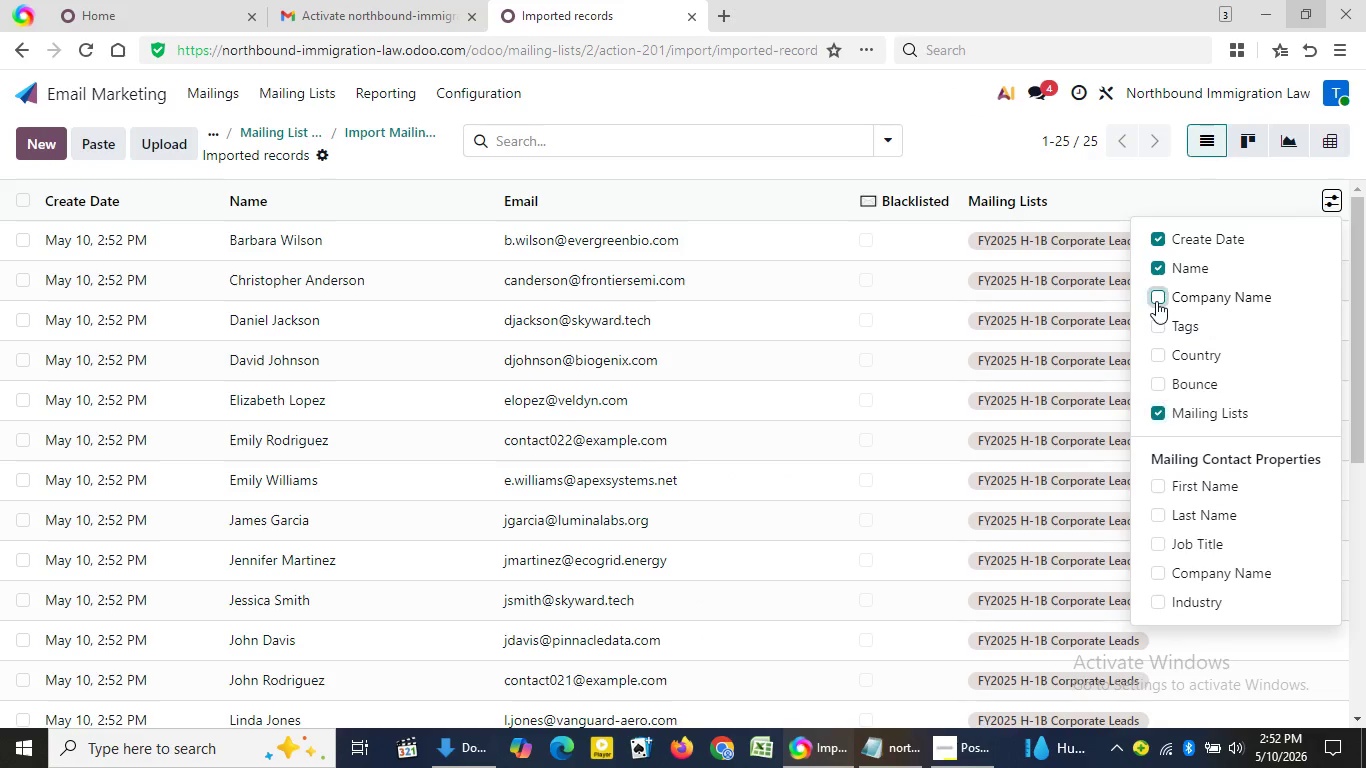 
left_click([1156, 301])
 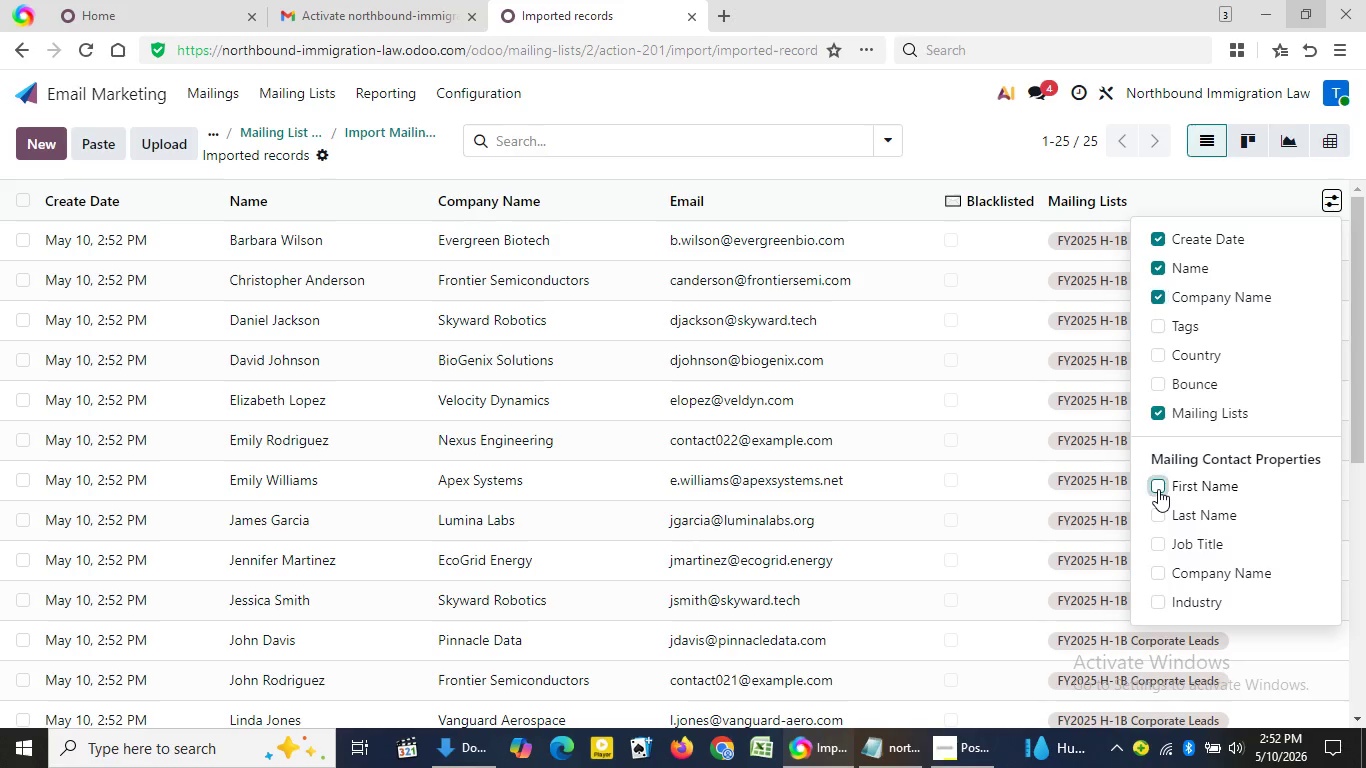 
left_click([1158, 489])
 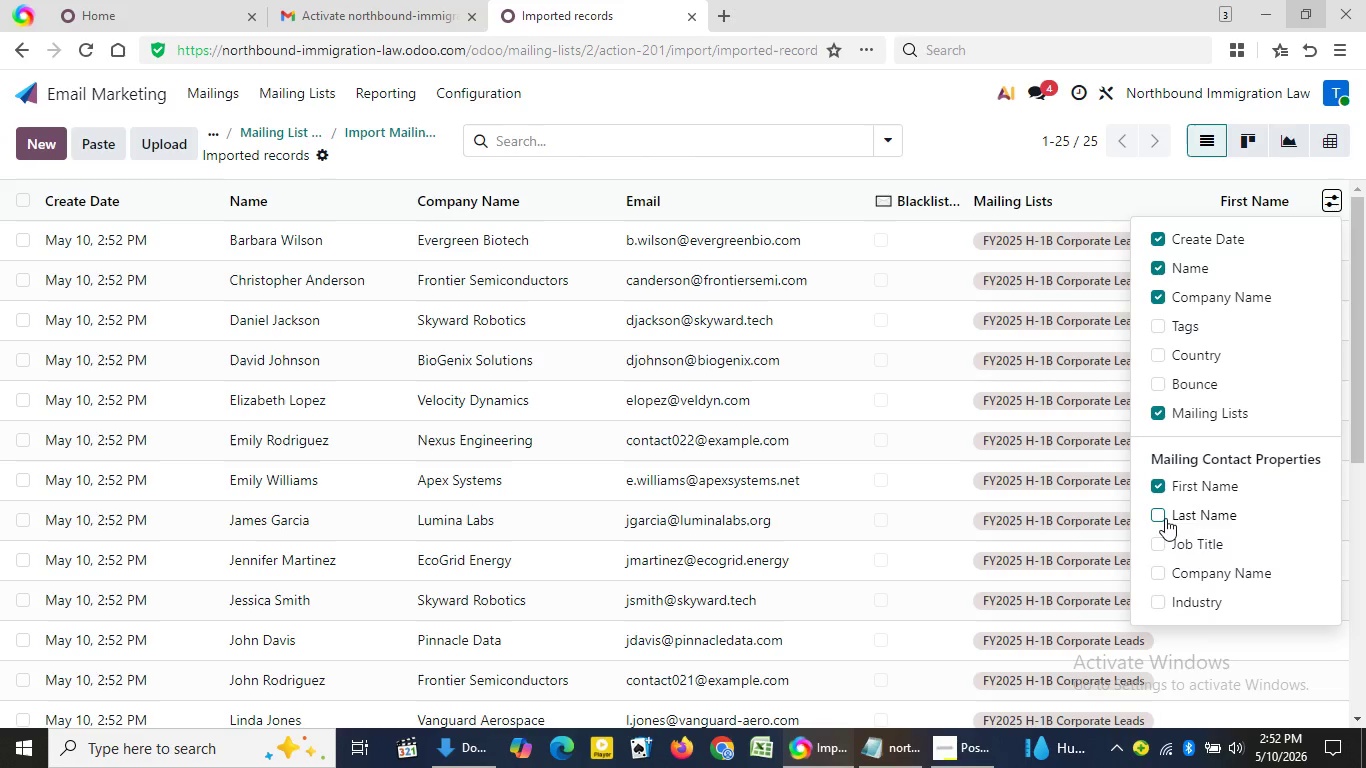 
left_click([1165, 518])
 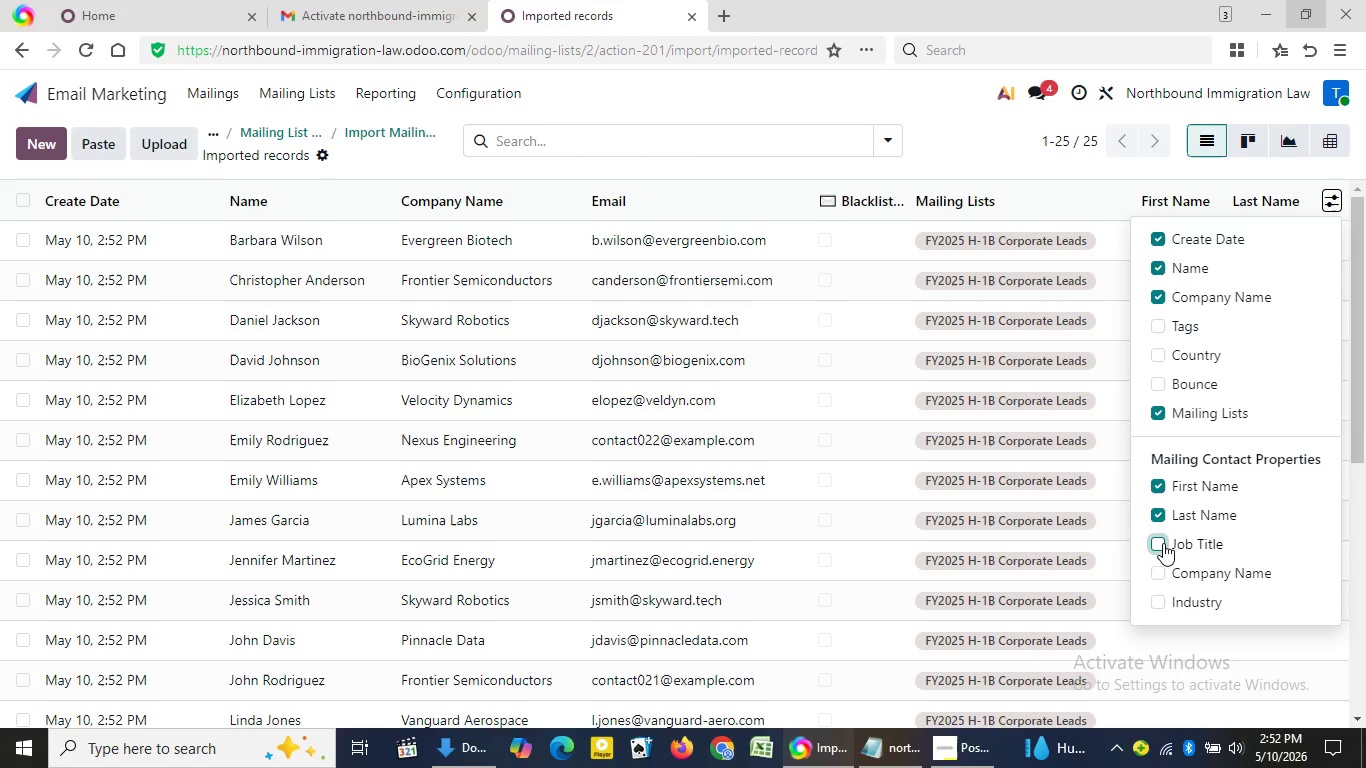 
left_click([1163, 542])
 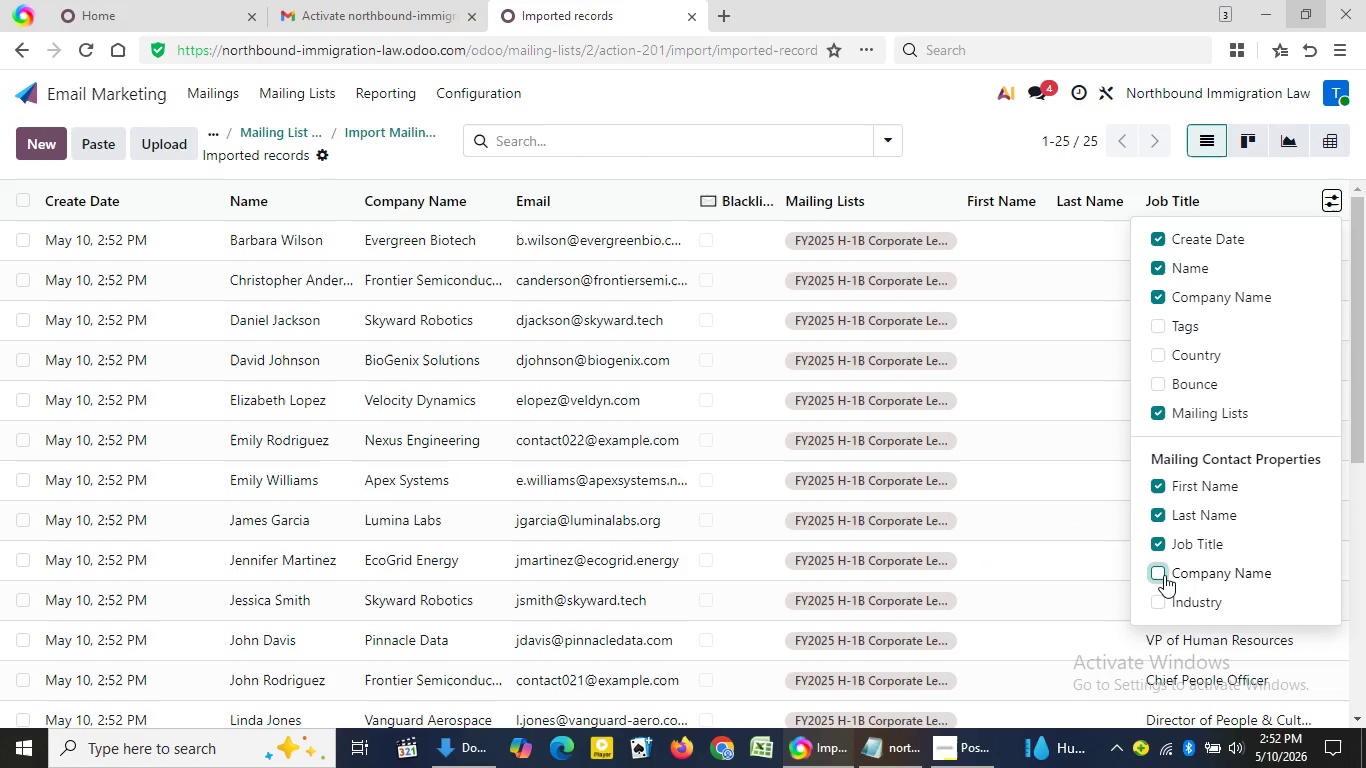 
left_click([1164, 574])
 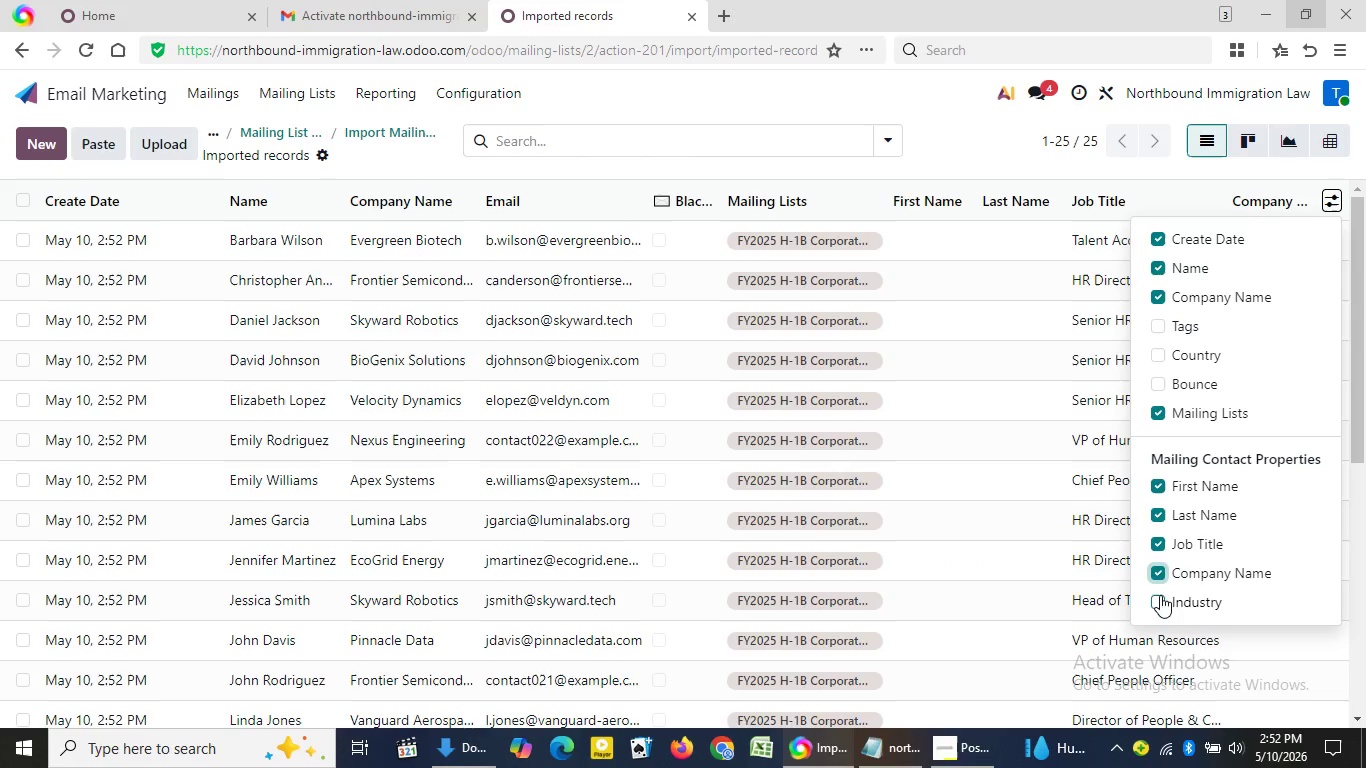 
left_click([1160, 595])
 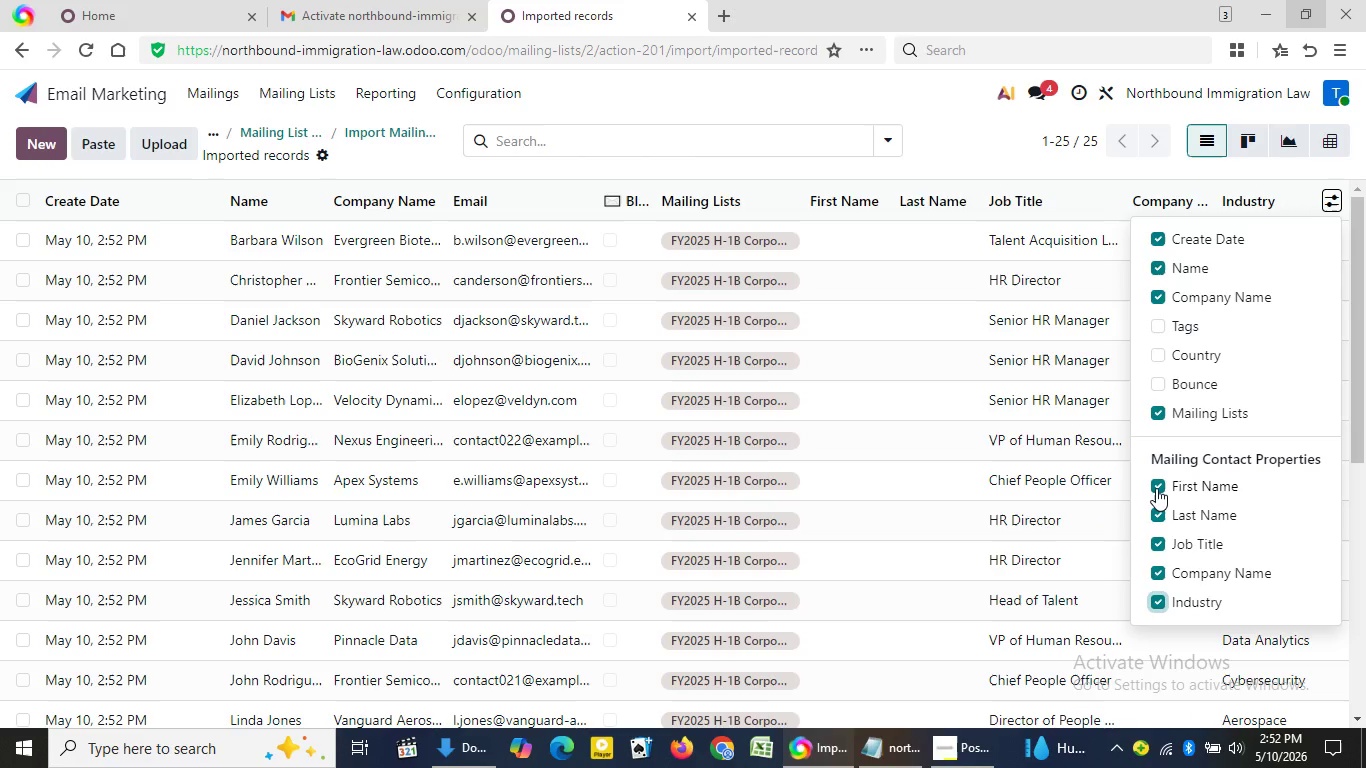 
left_click([1156, 488])
 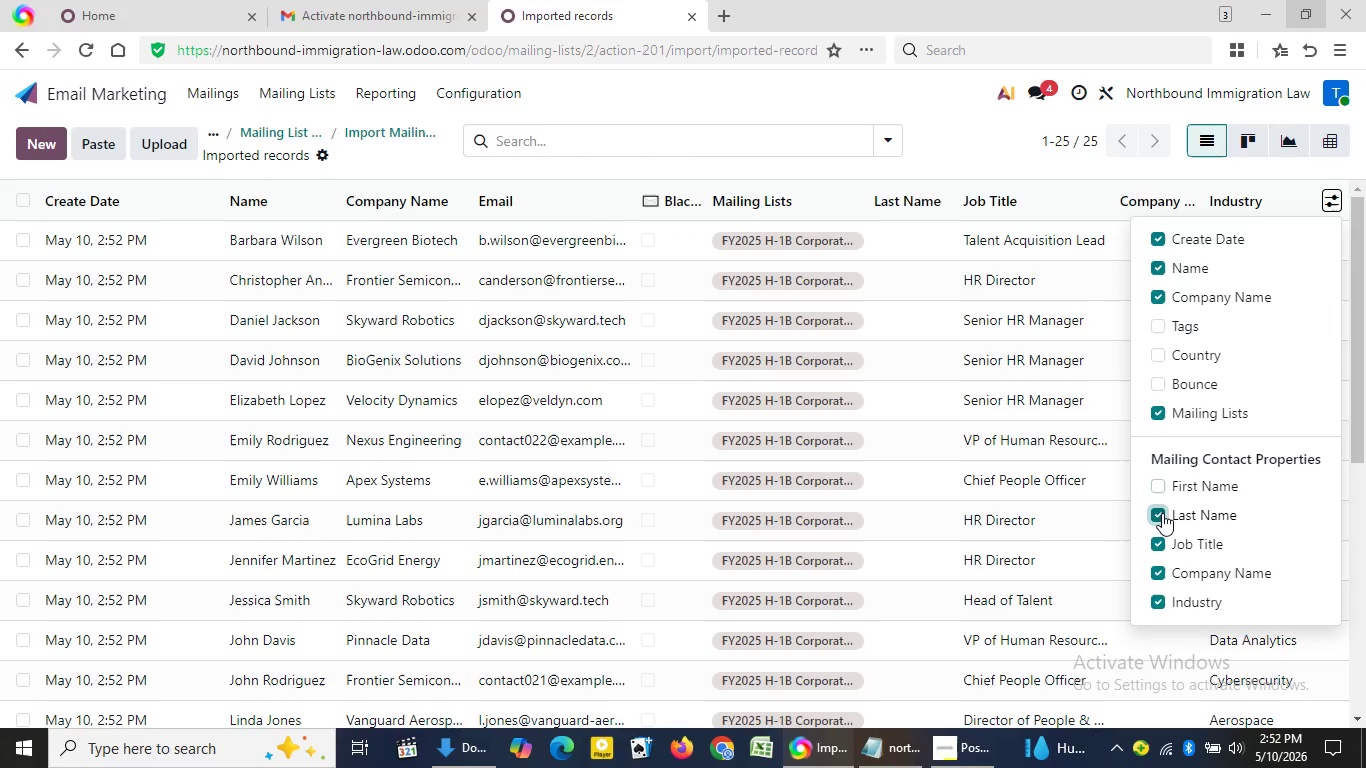 
left_click([1162, 513])
 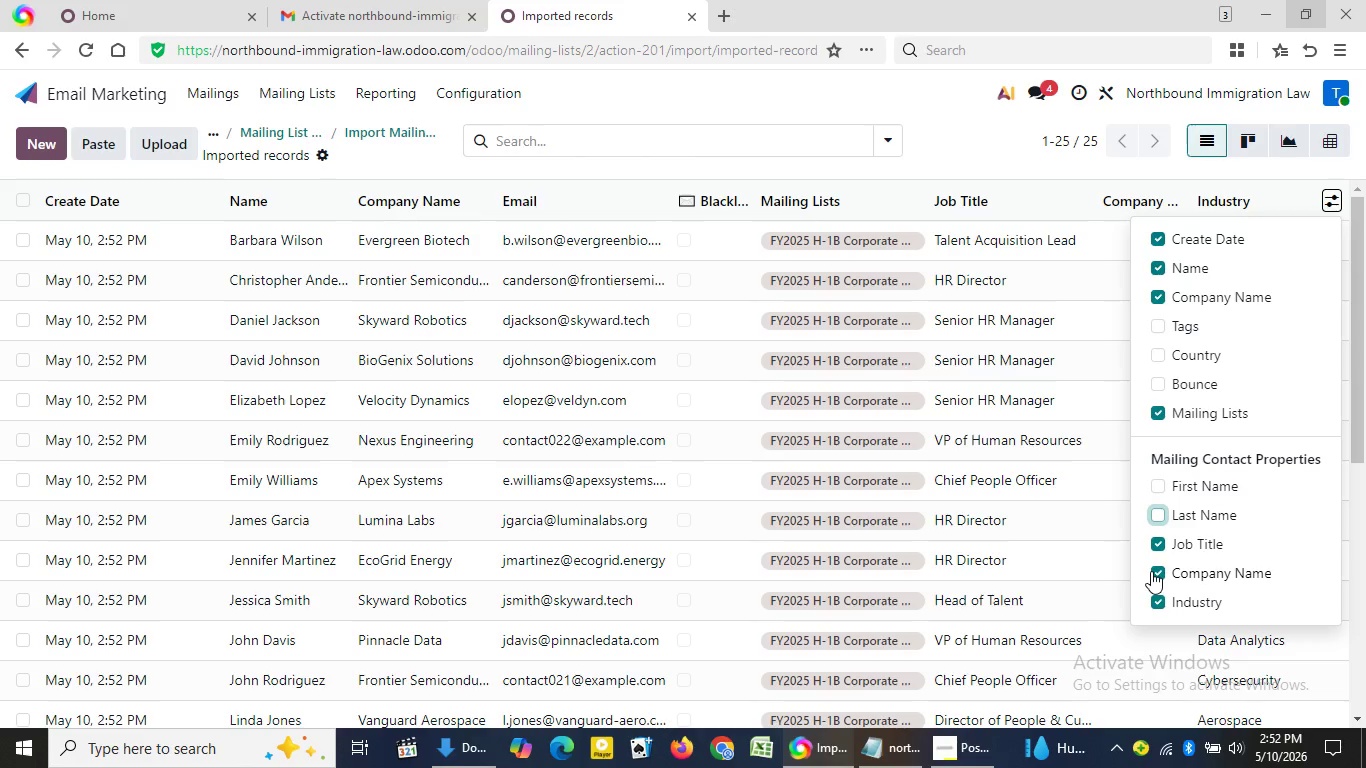 
wait(6.81)
 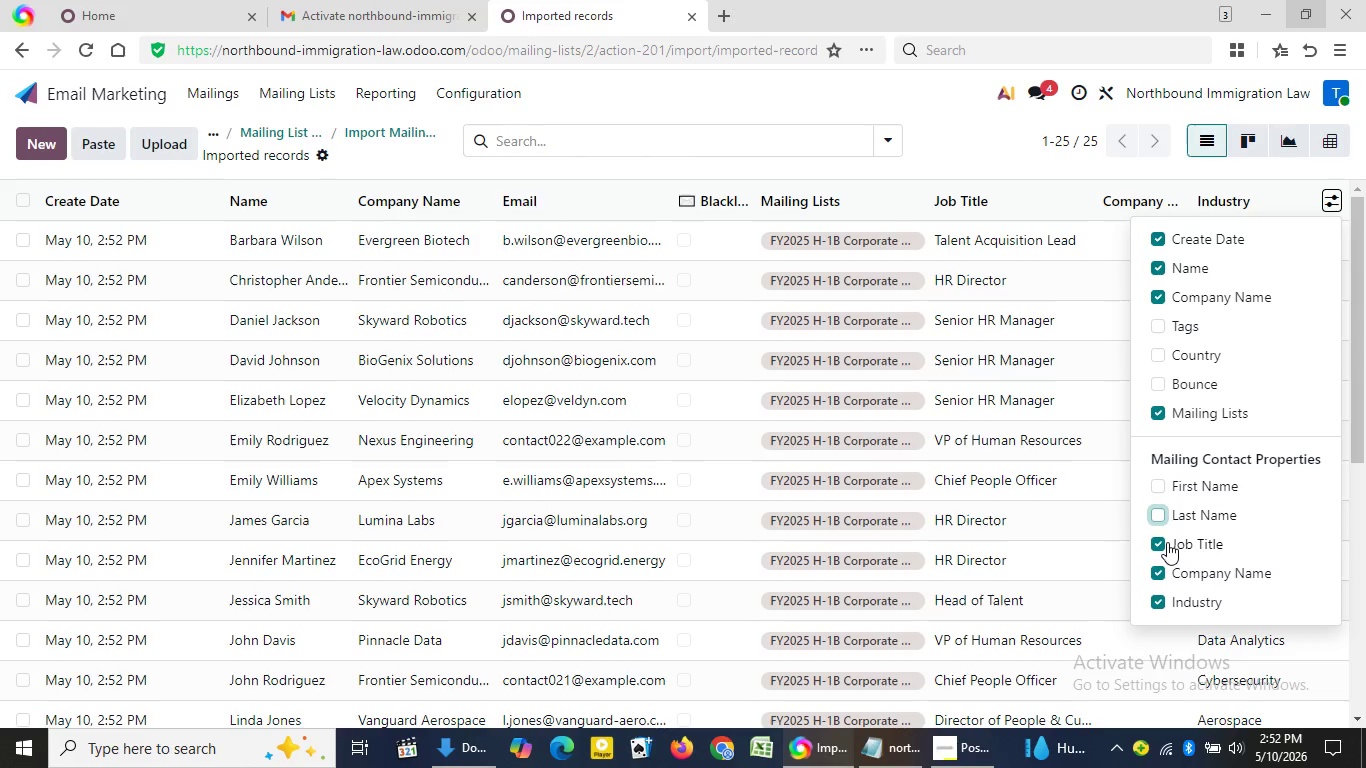 
left_click([1160, 573])
 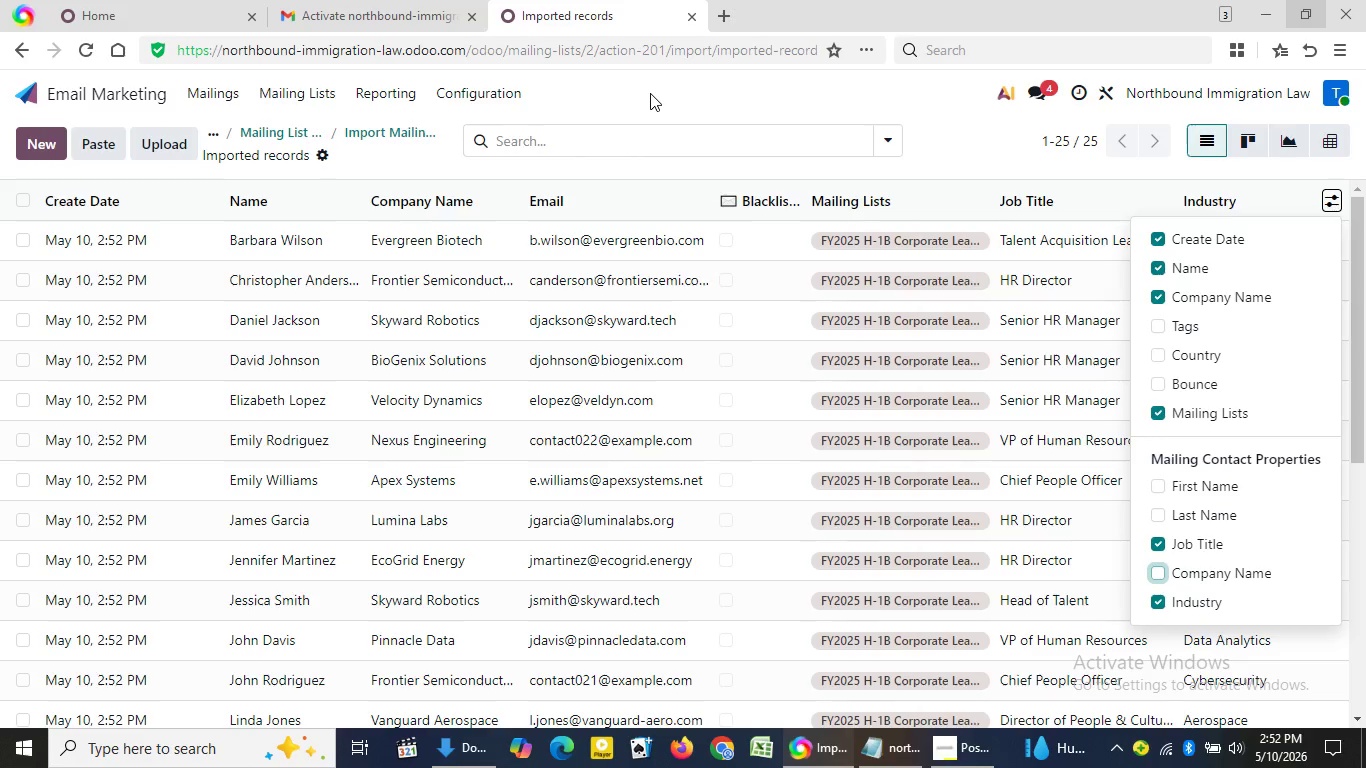 
left_click([650, 93])
 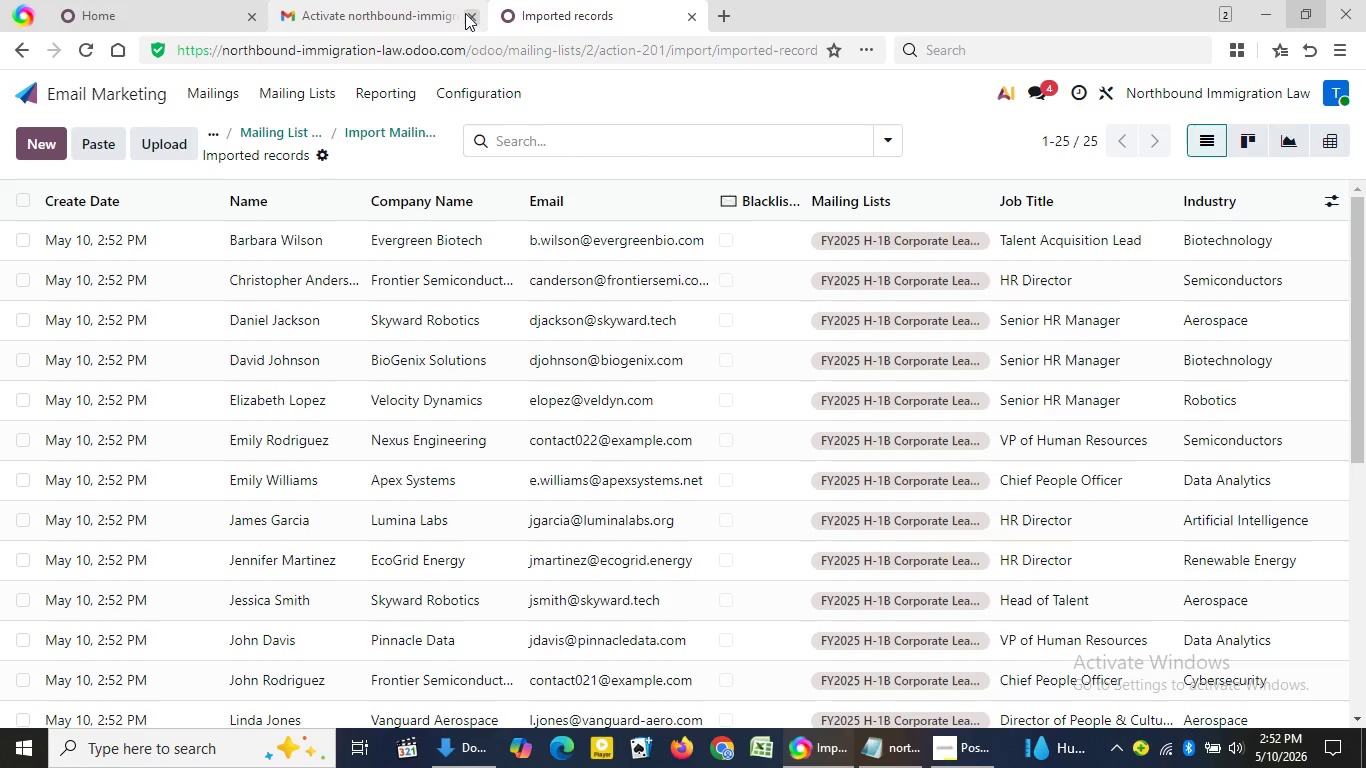 
left_click([465, 13])
 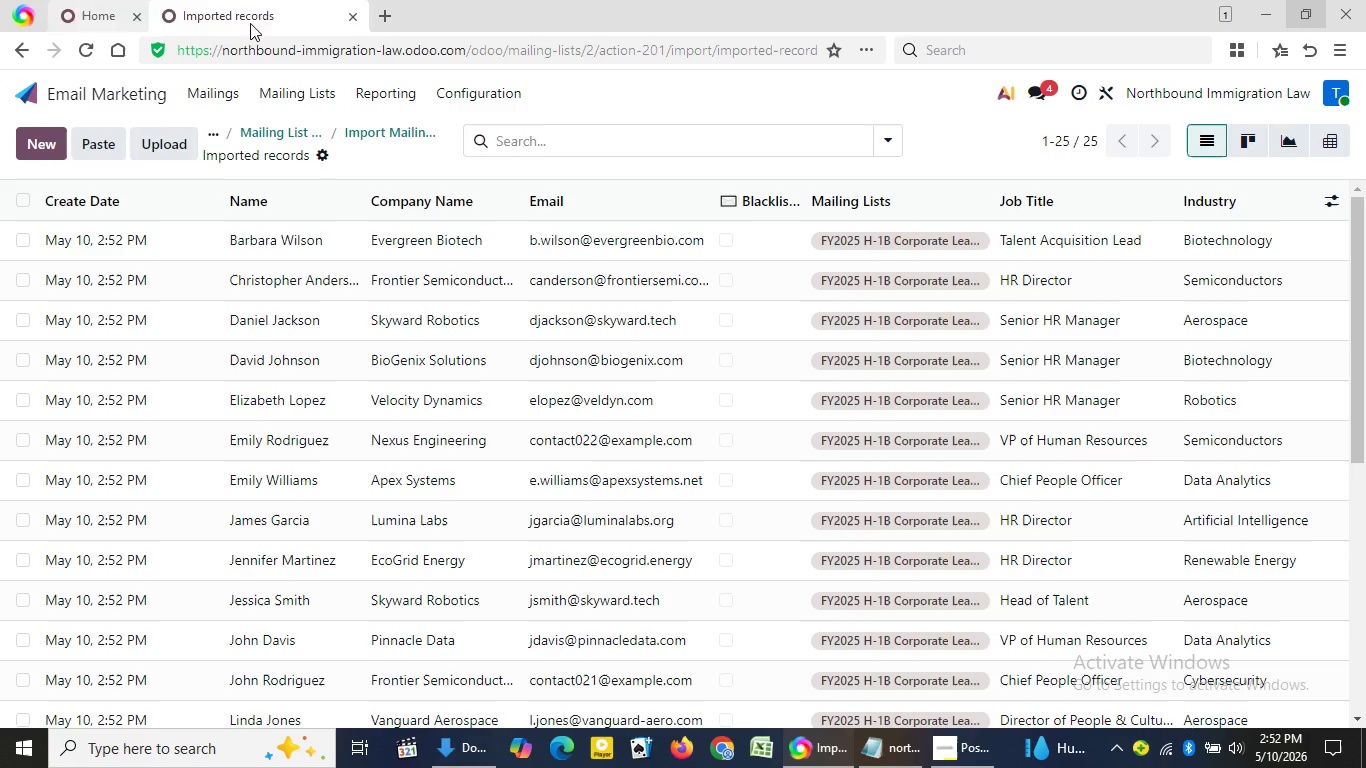 
left_click([250, 23])
 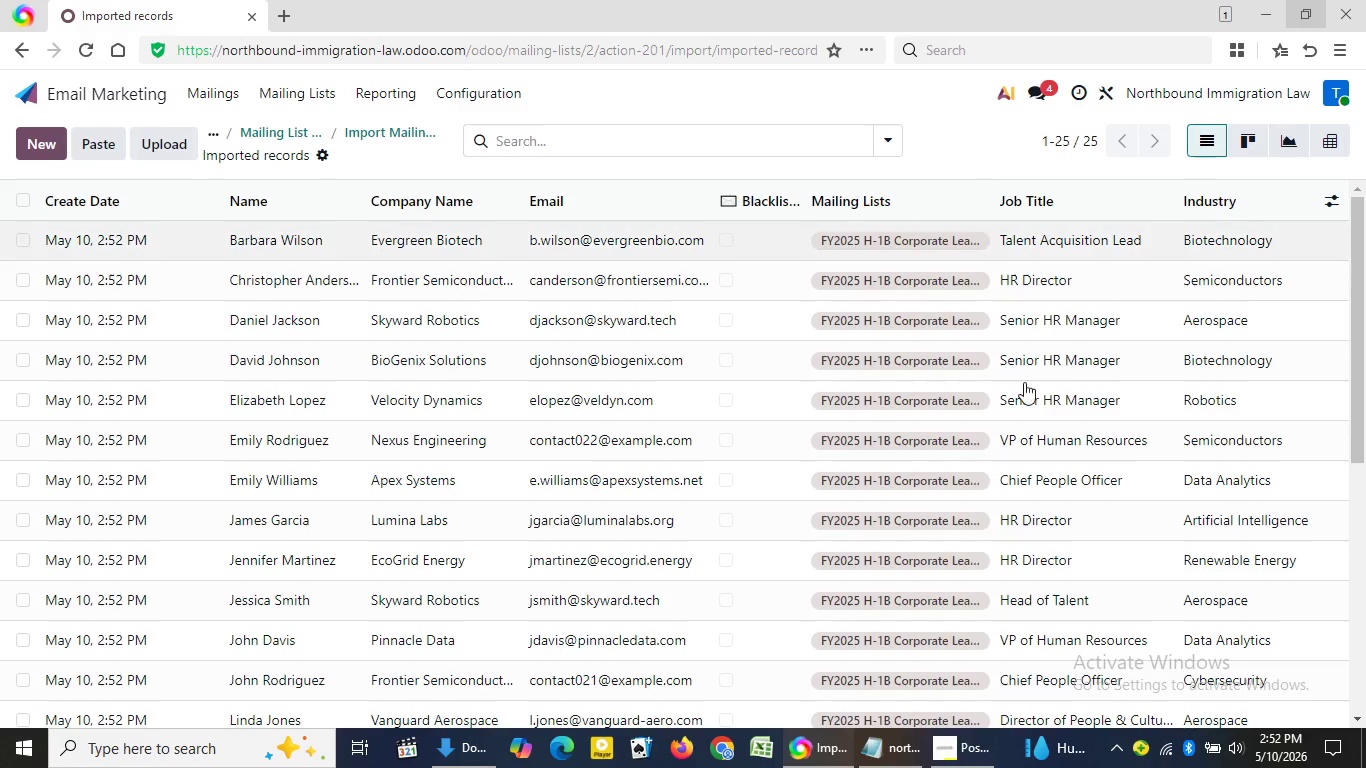 
left_click([975, 133])
 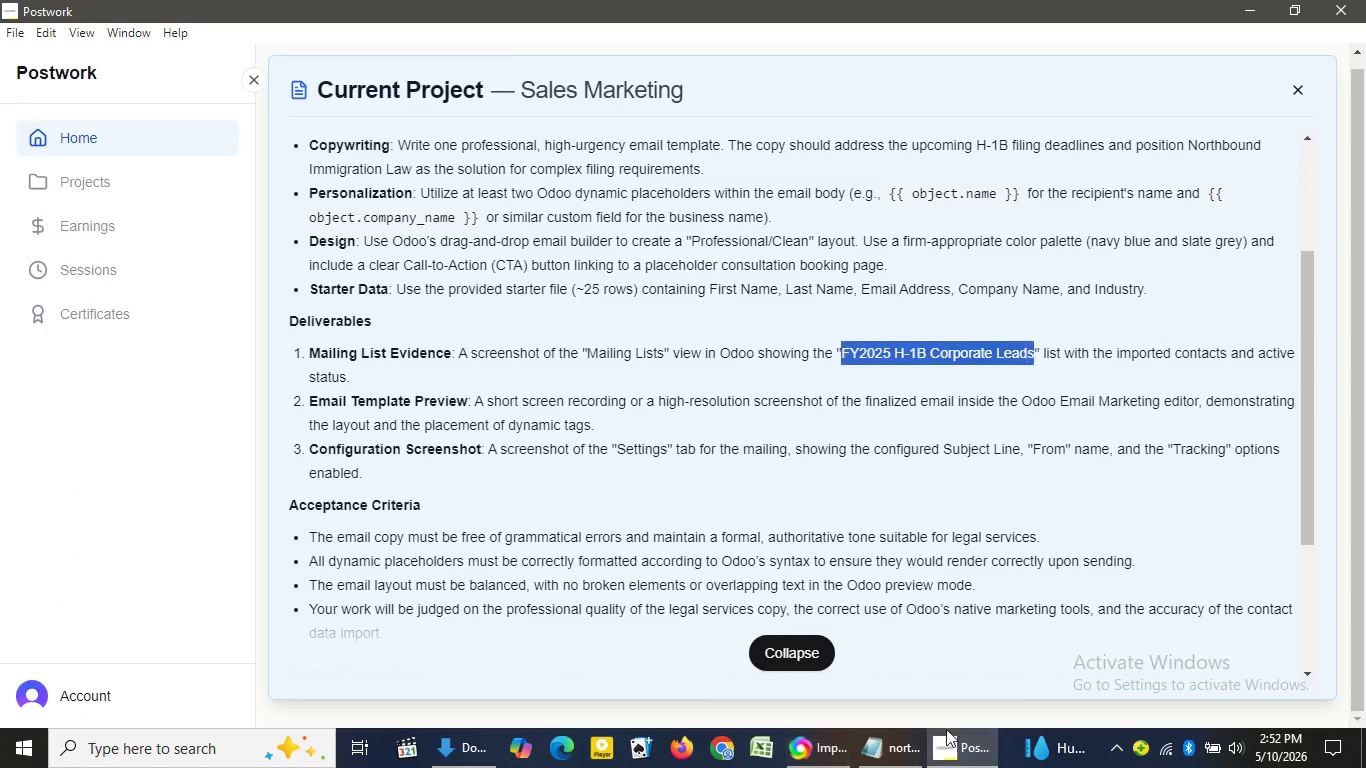 
left_click([949, 754])